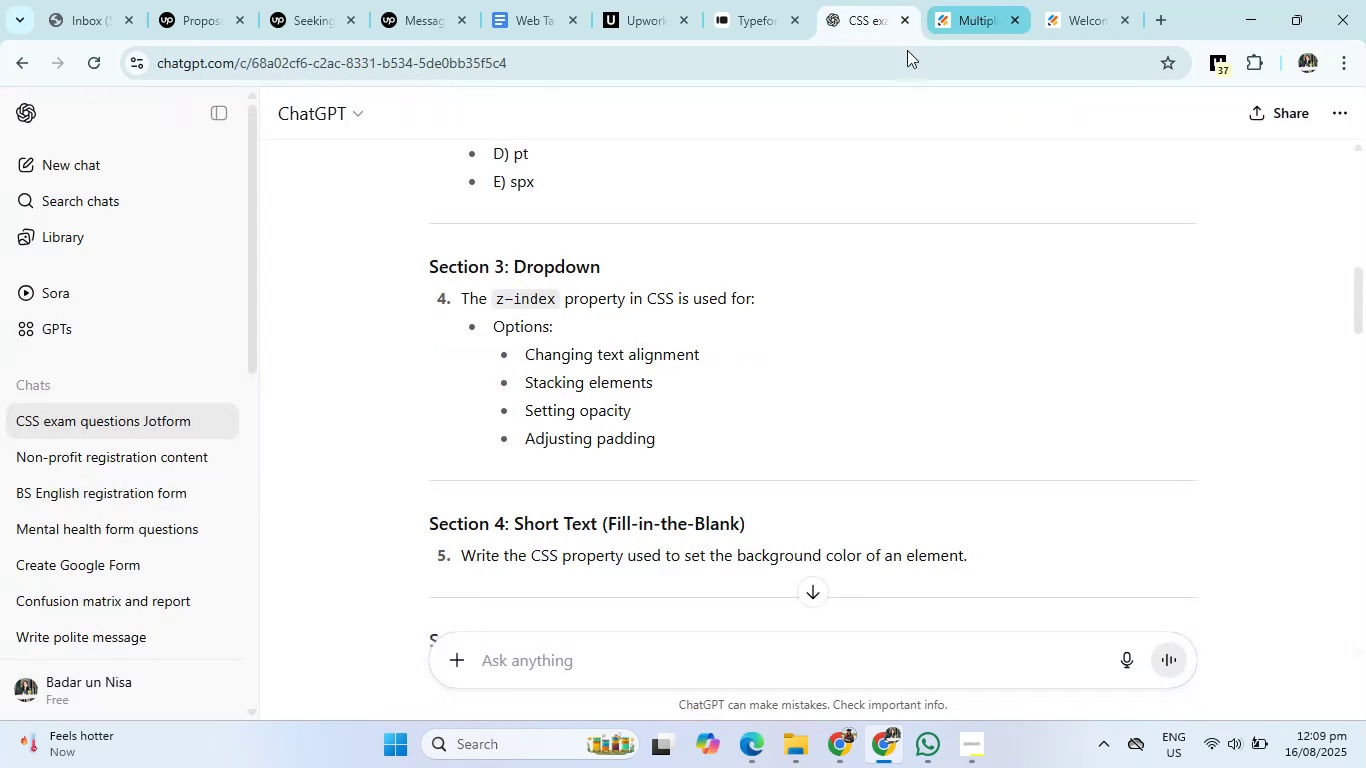 
left_click([940, 9])
 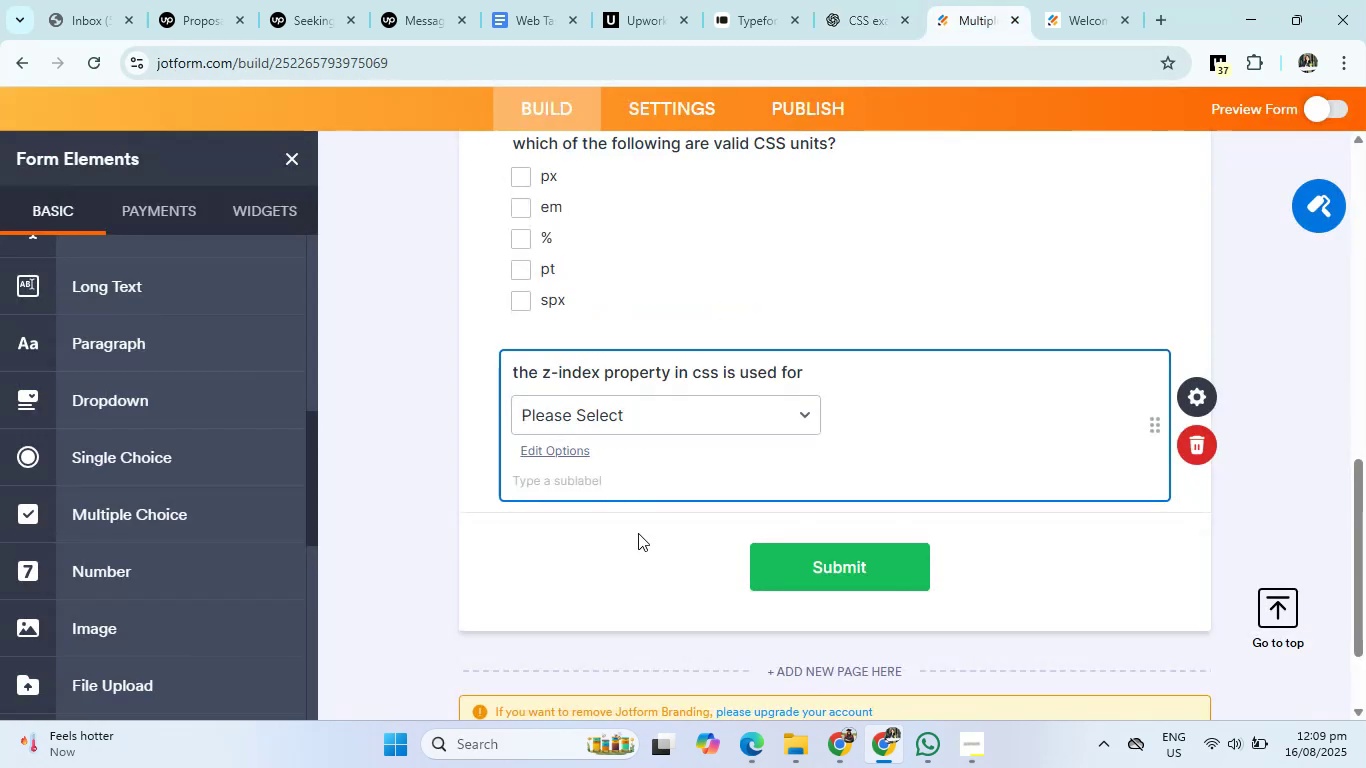 
left_click([681, 410])
 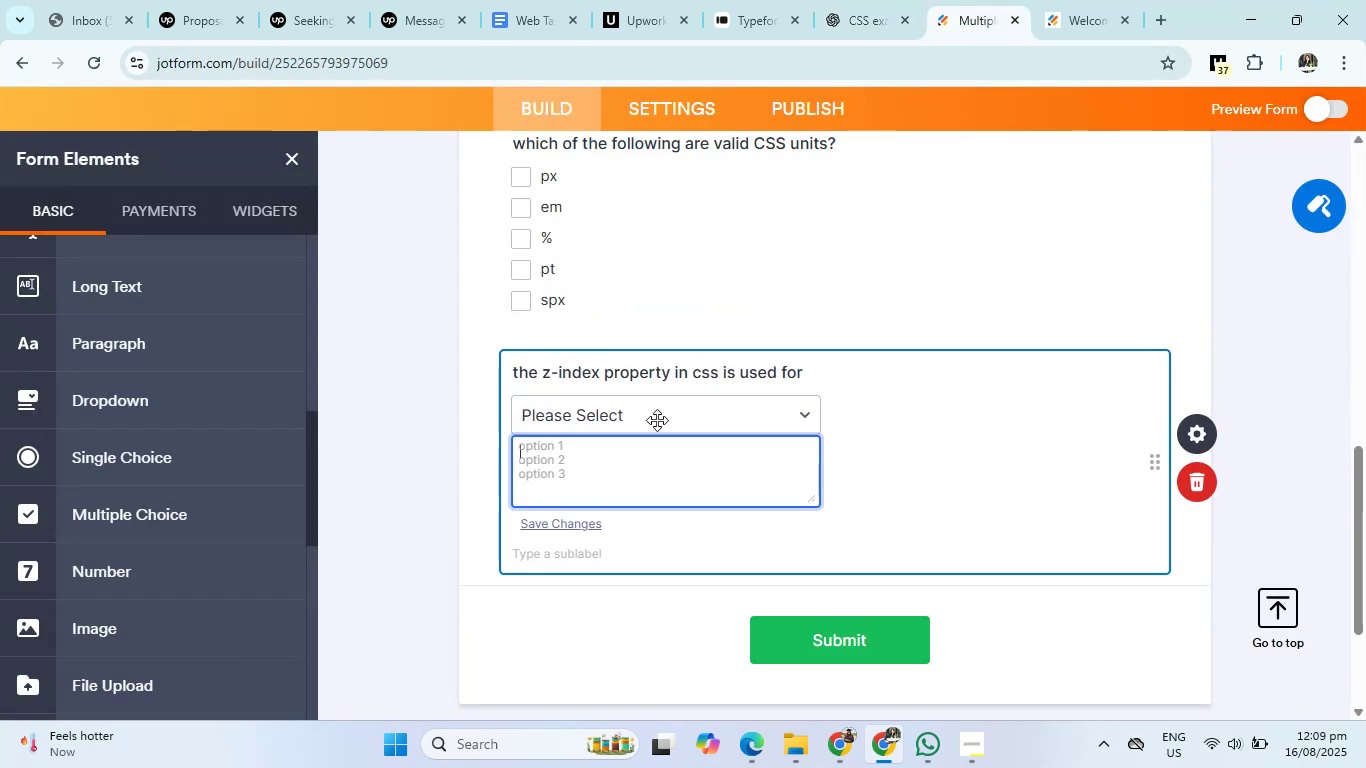 
left_click([600, 445])
 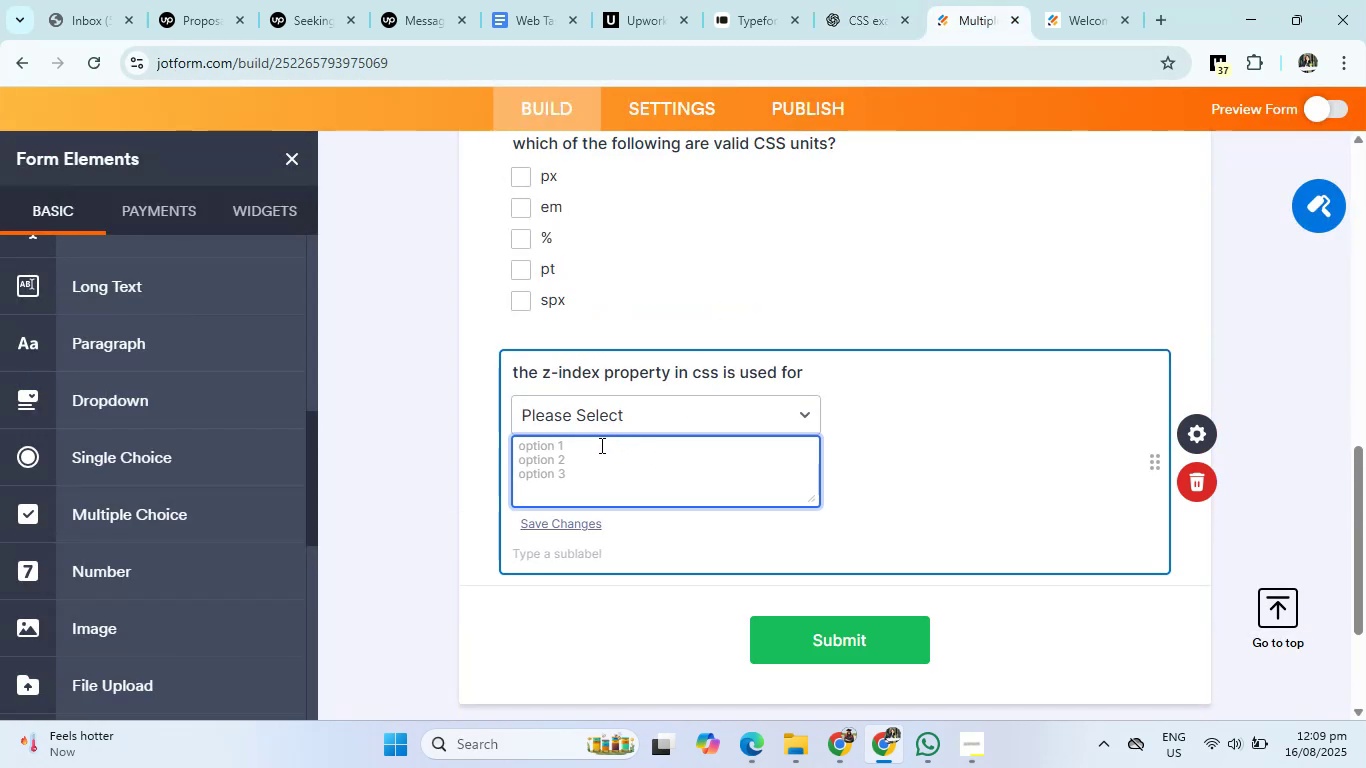 
type(changing text alignment)
 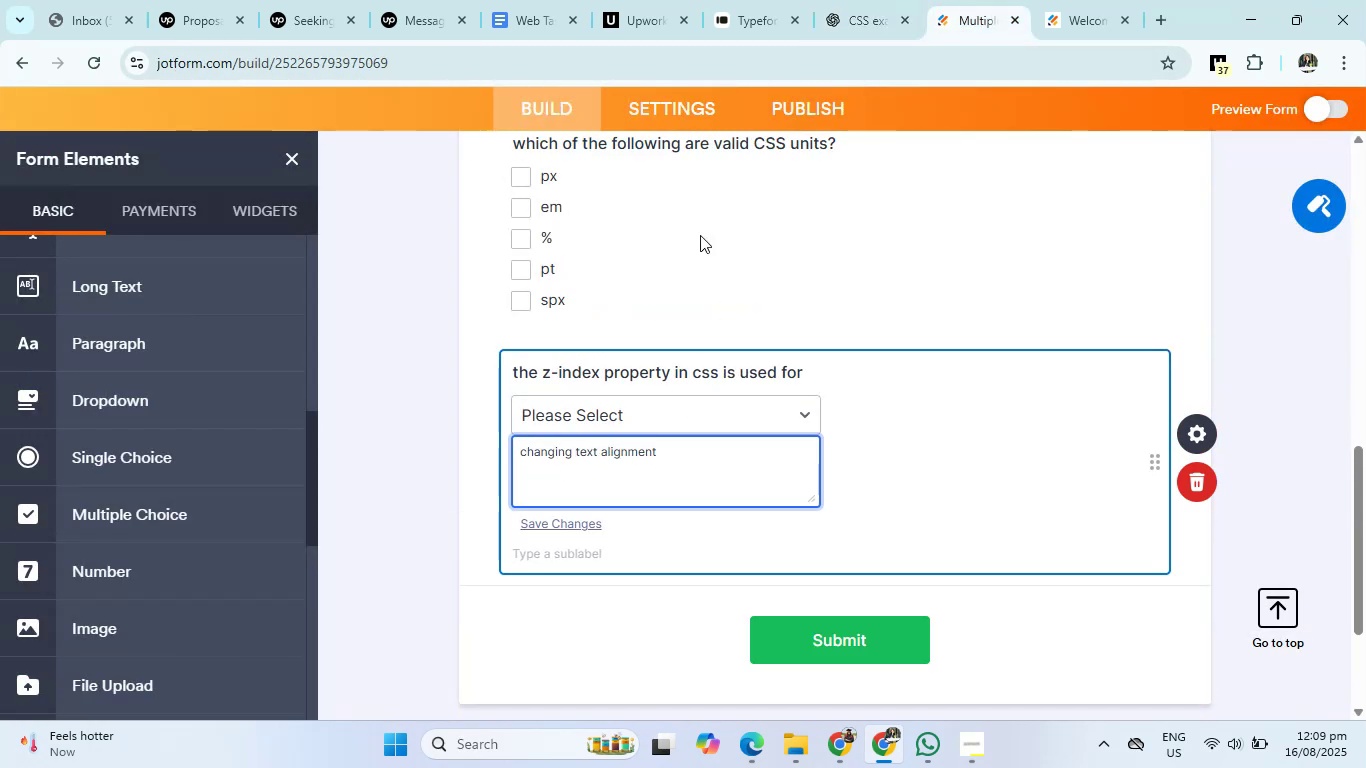 
left_click([885, 1])
 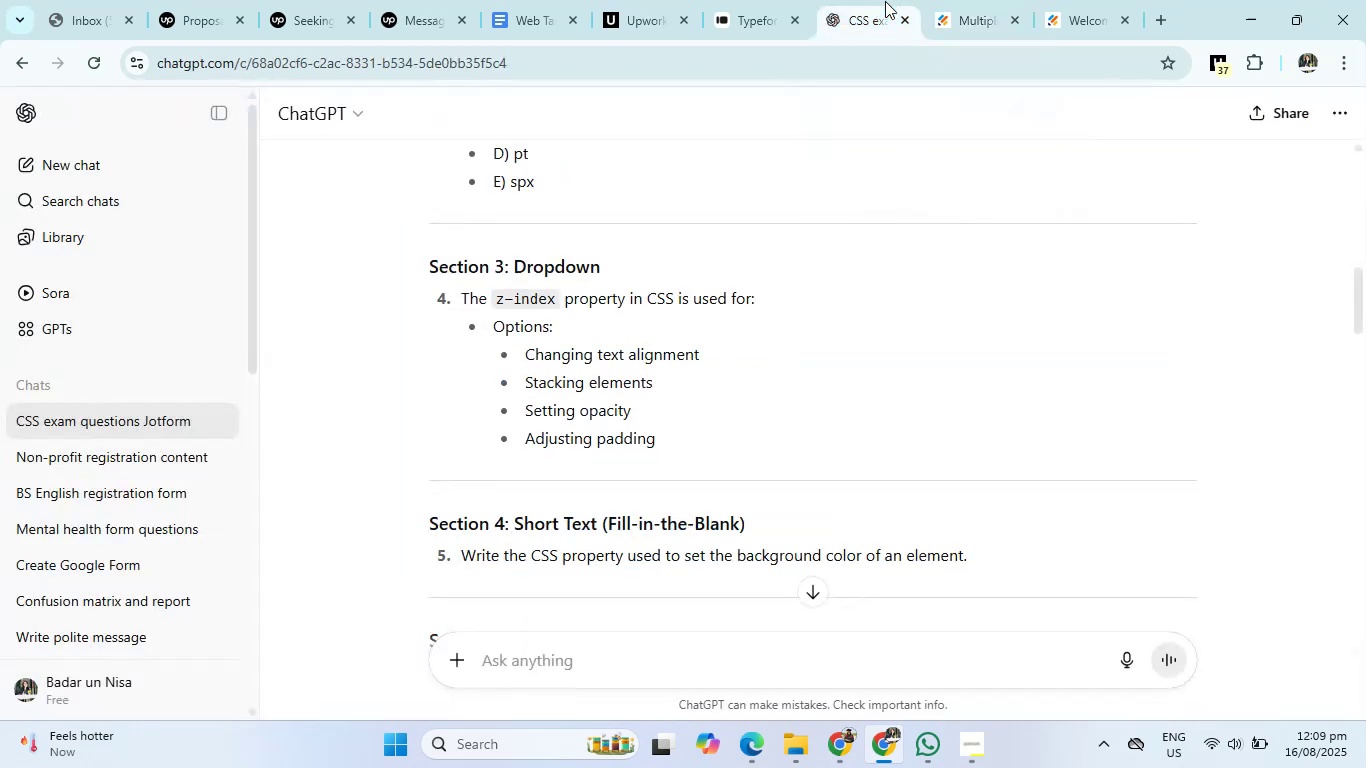 
left_click([975, 0])
 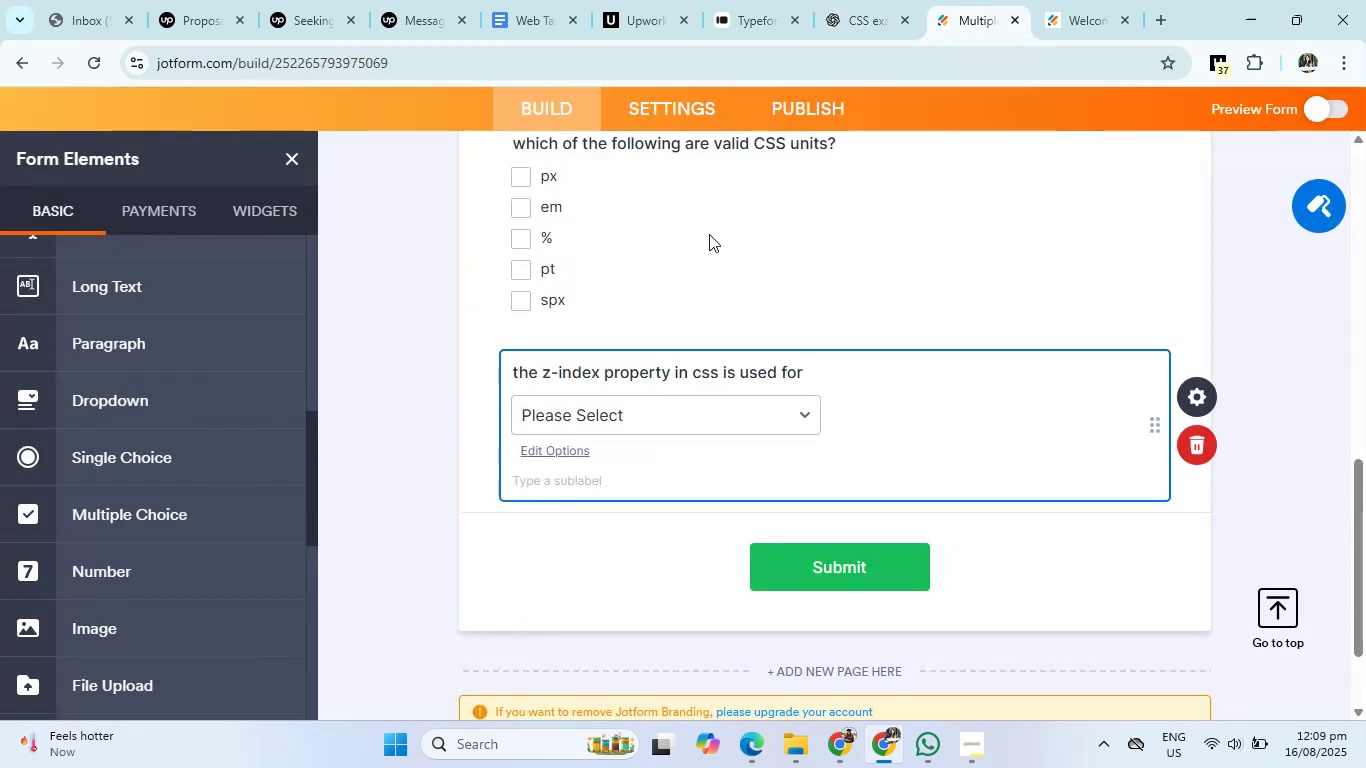 
left_click([606, 415])
 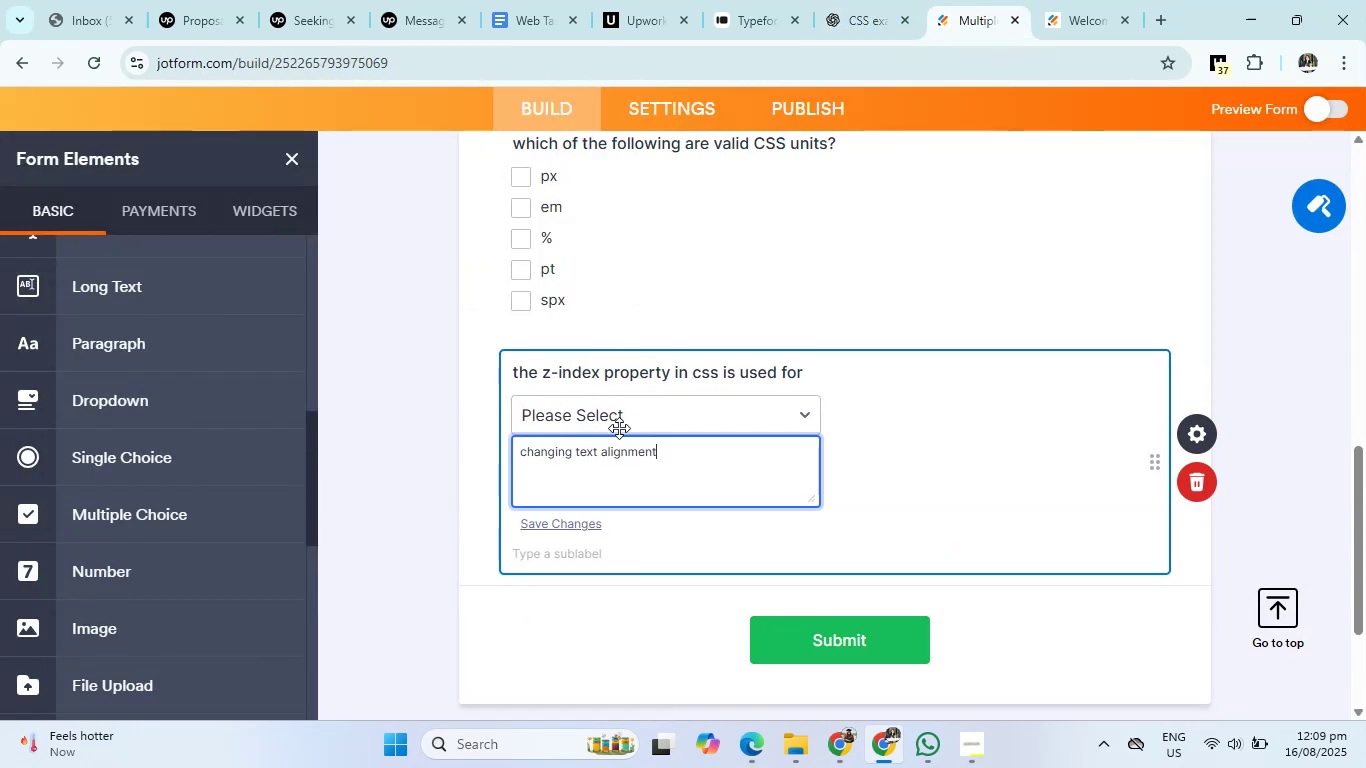 
key(Enter)
 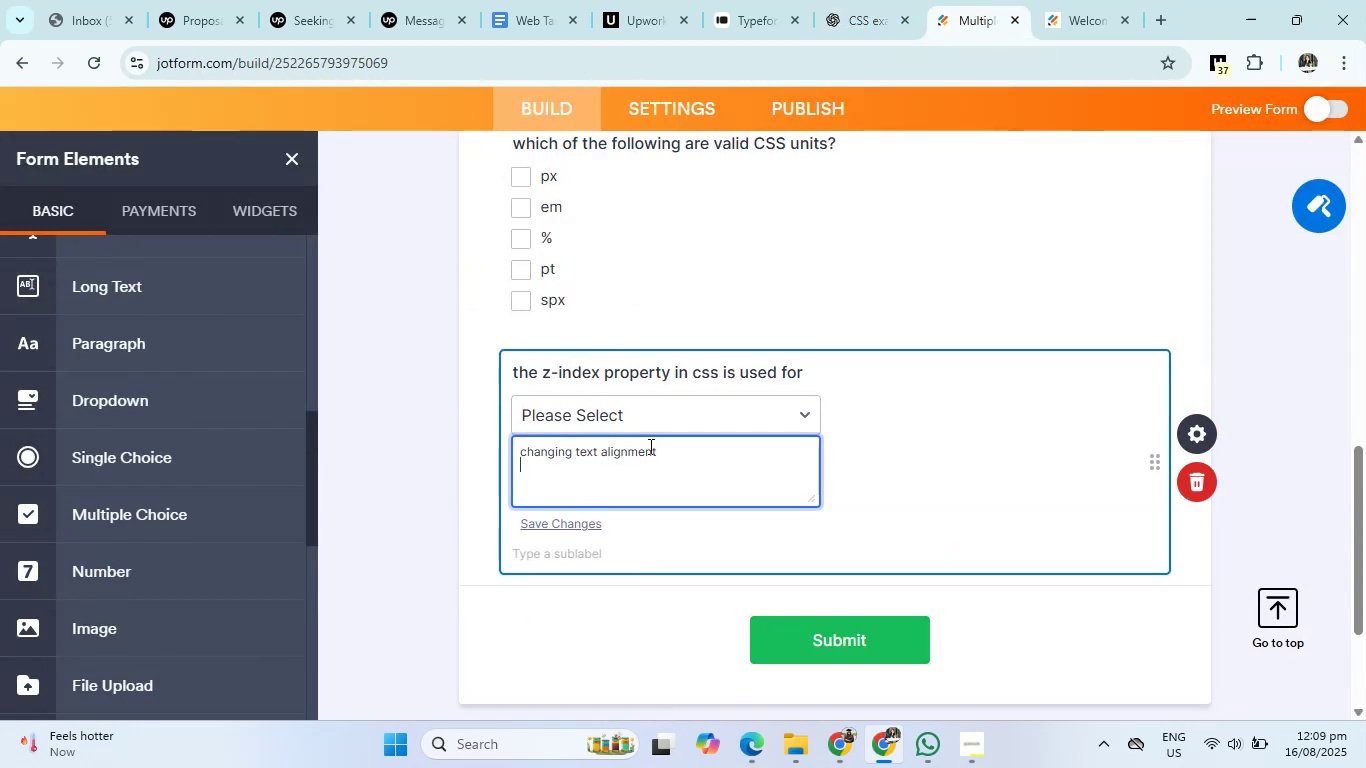 
type(Stacking elements)
 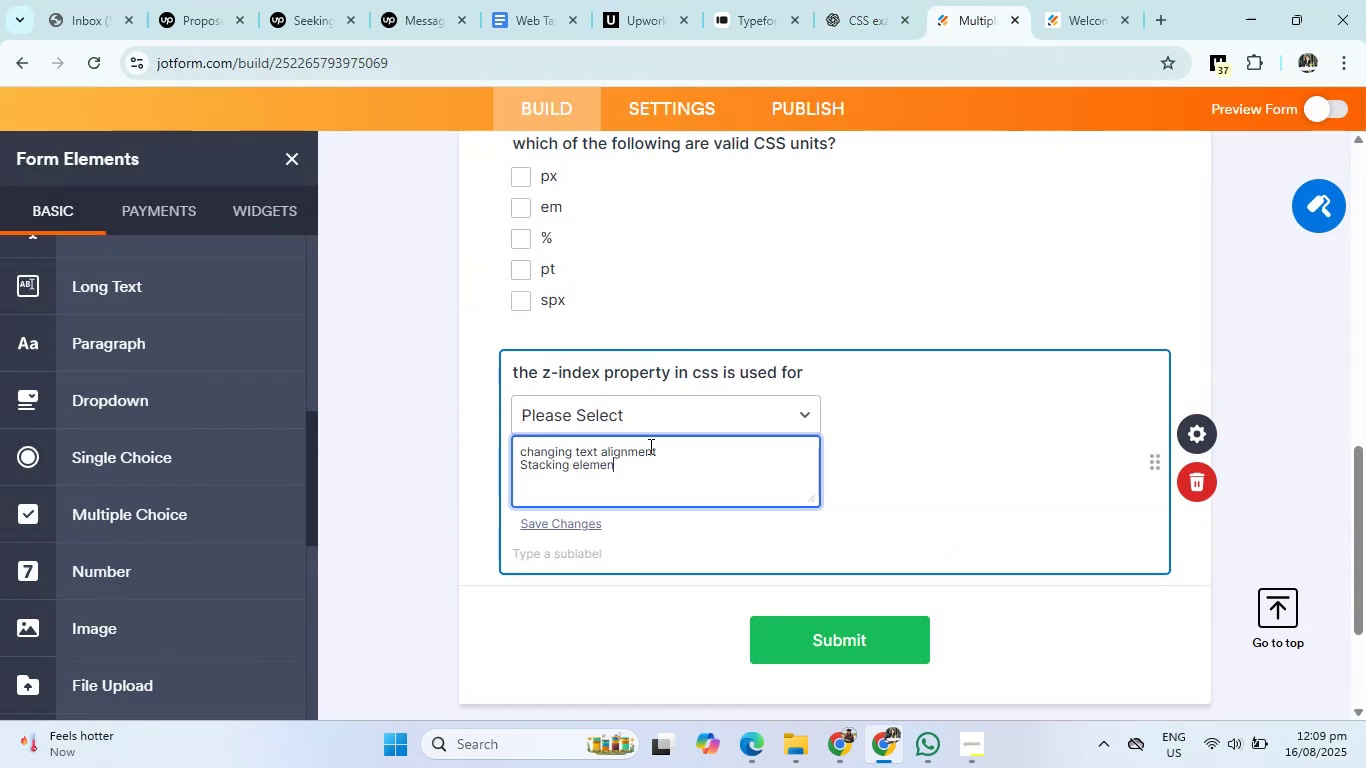 
key(Enter)
 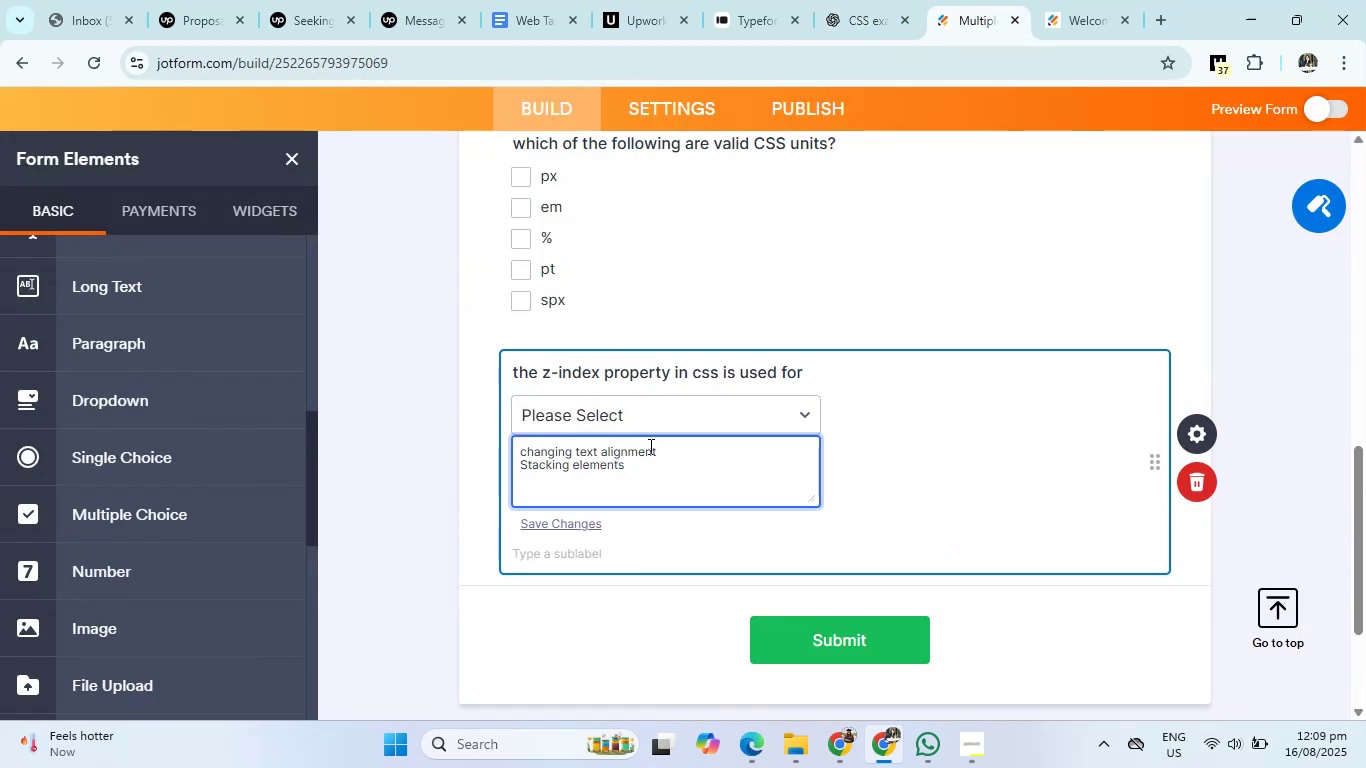 
left_click([883, 0])
 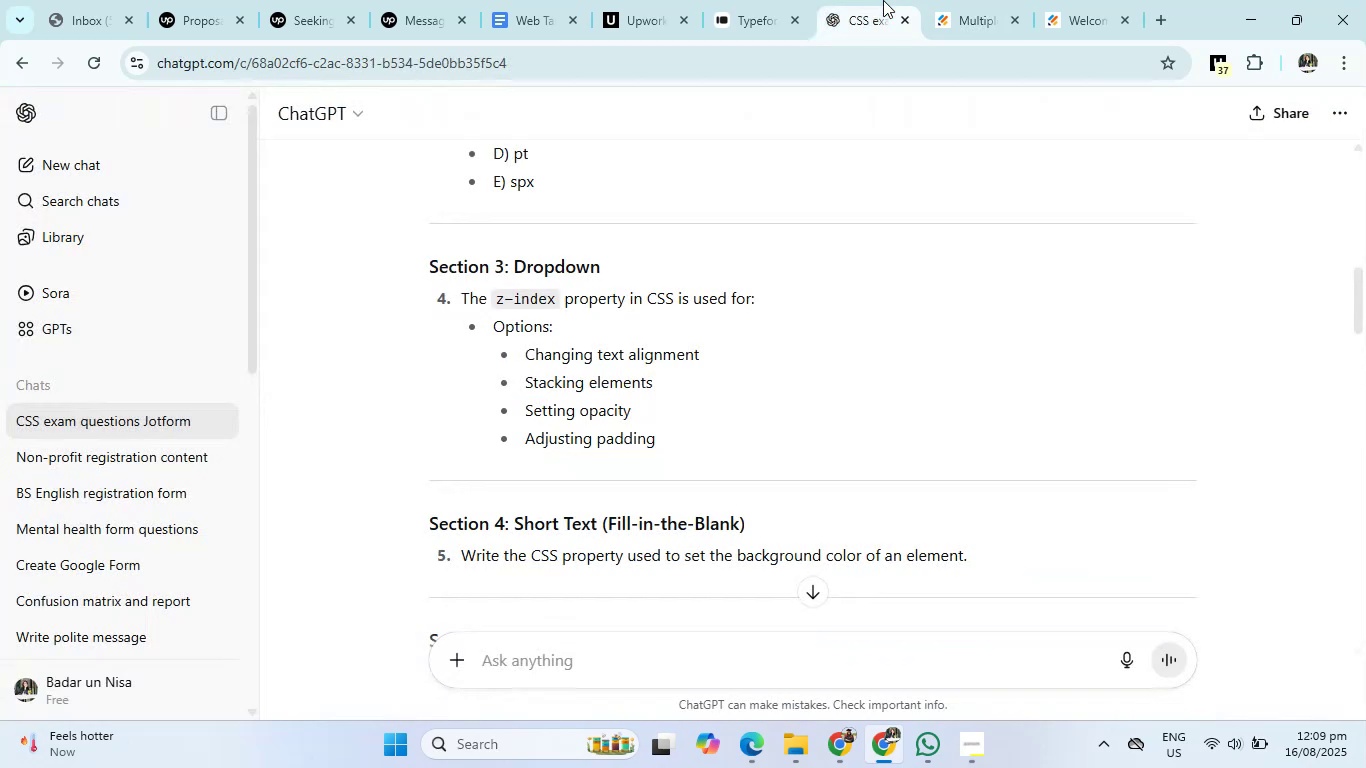 
left_click([981, 2])
 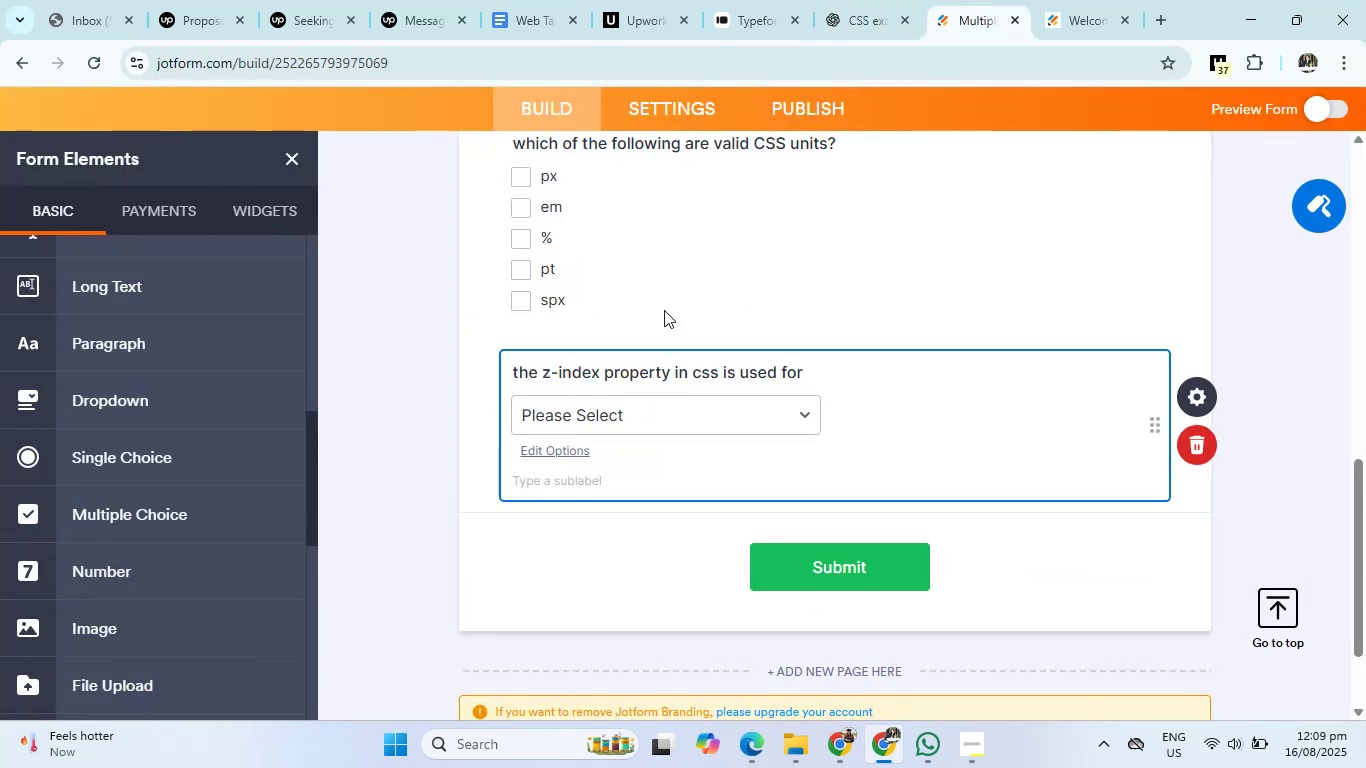 
left_click([661, 403])
 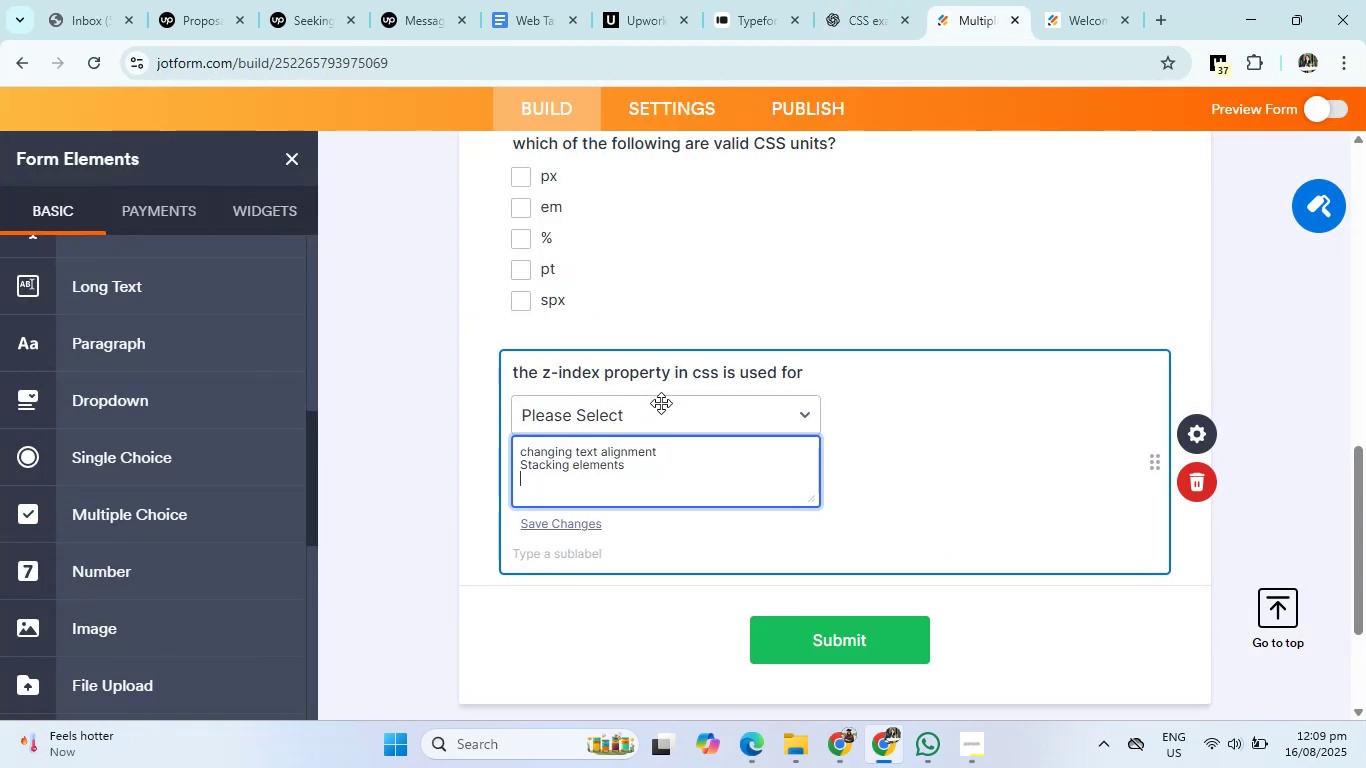 
type(setting opecity)
 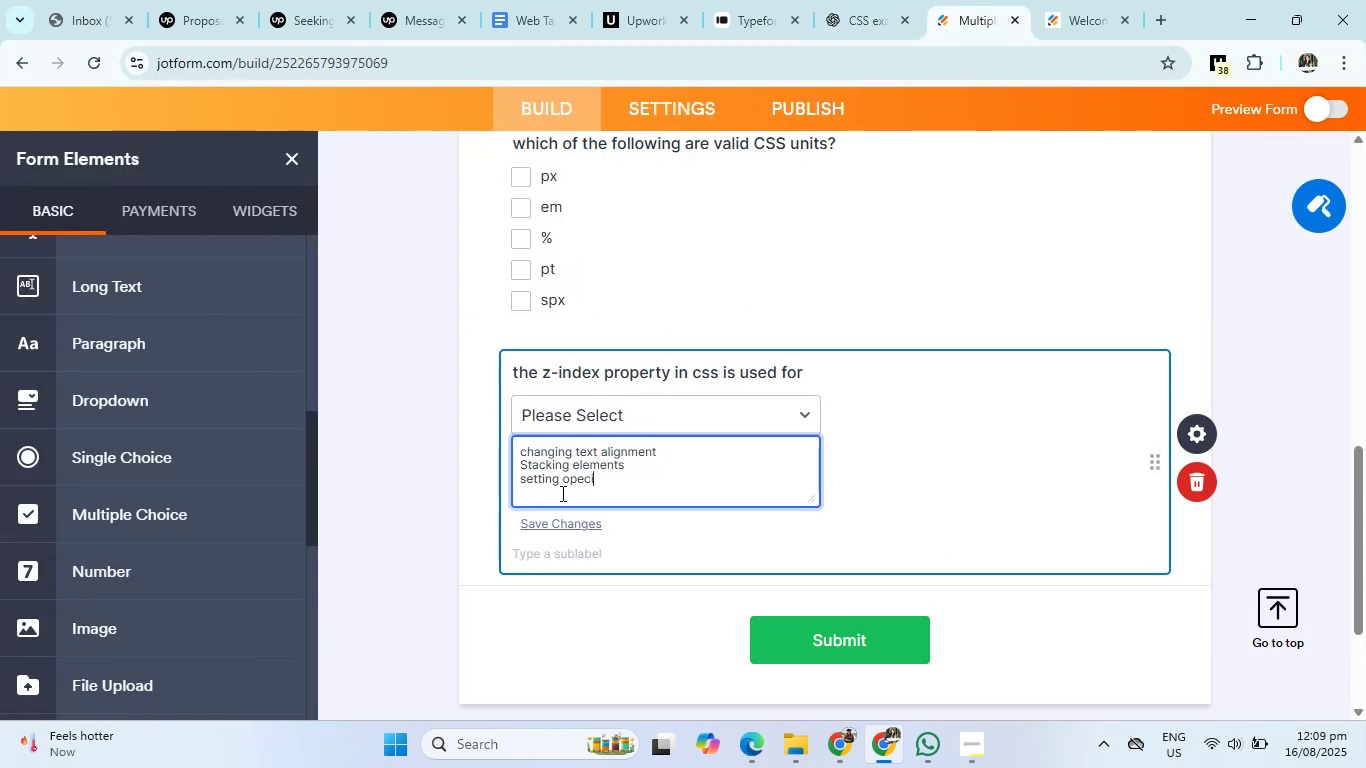 
key(Enter)
 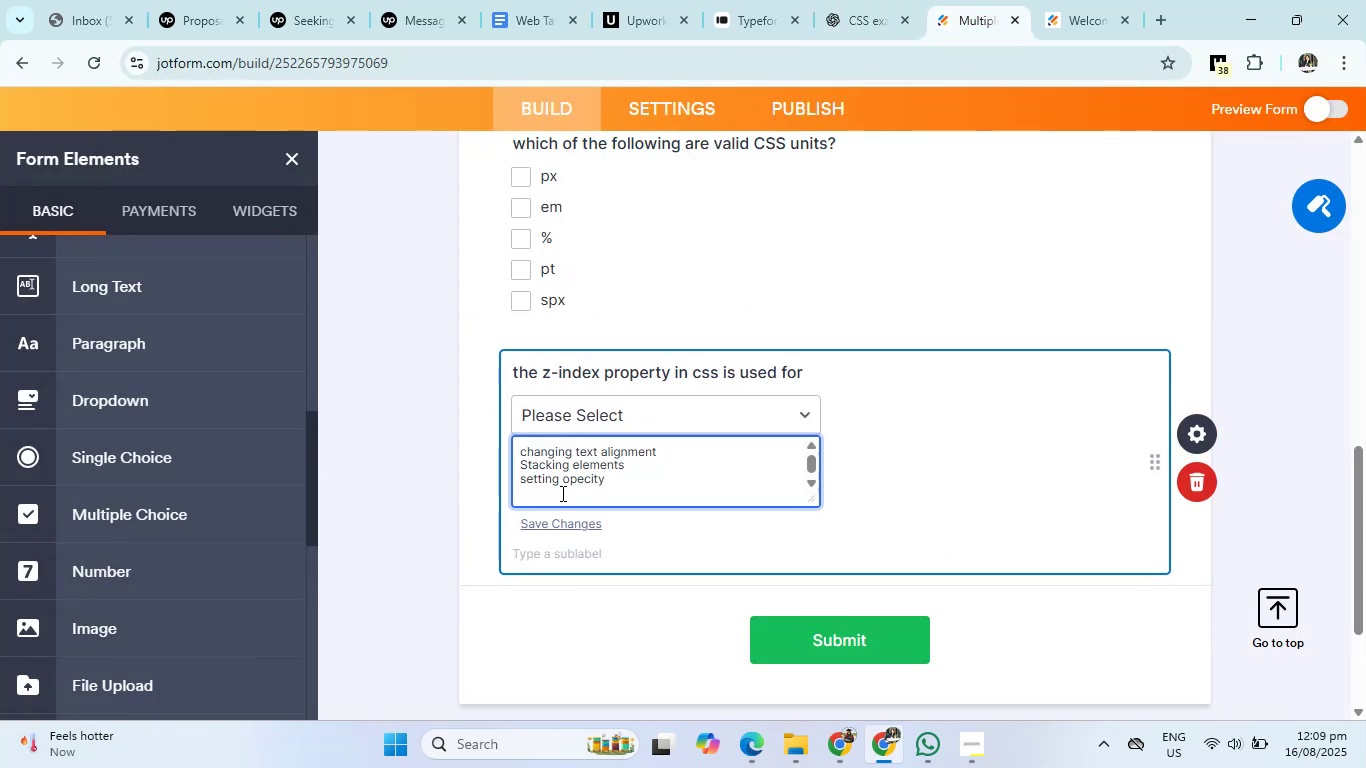 
left_click([866, 0])
 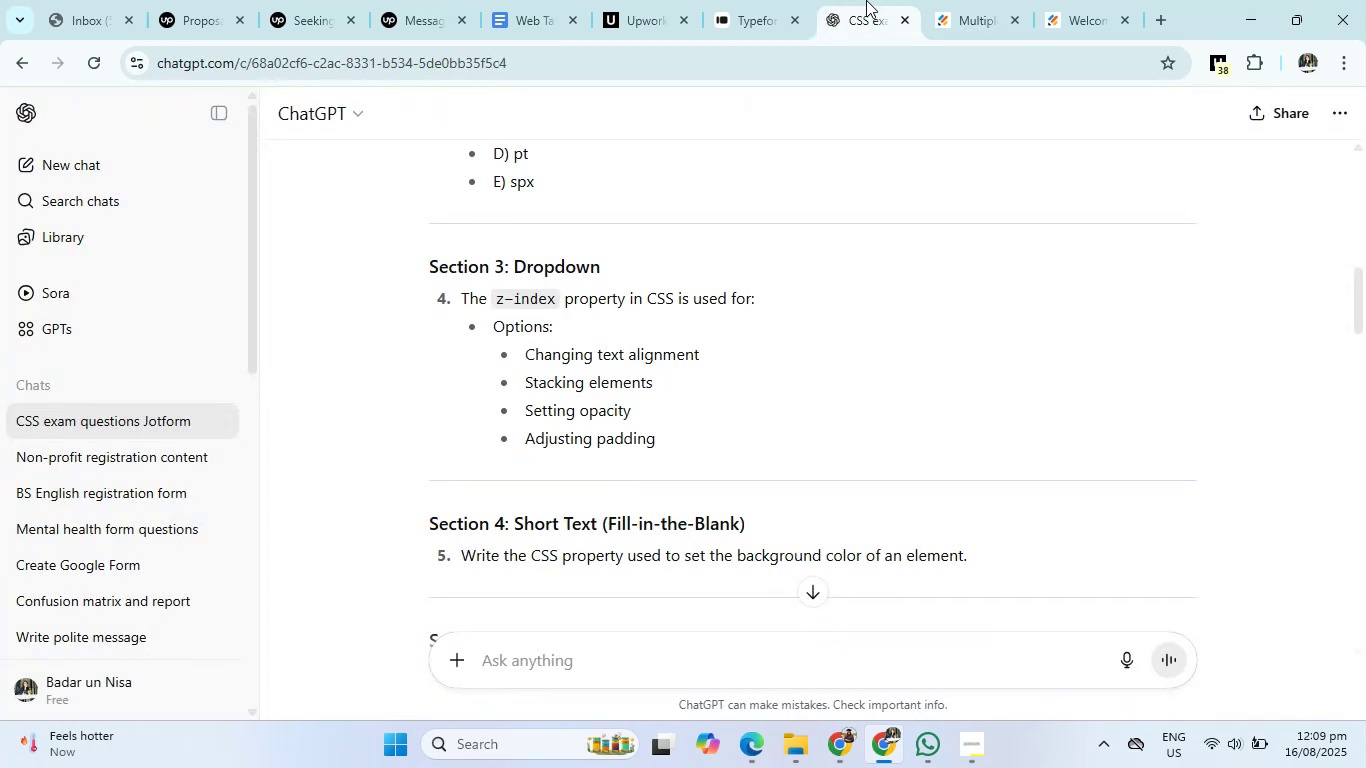 
left_click([986, 0])
 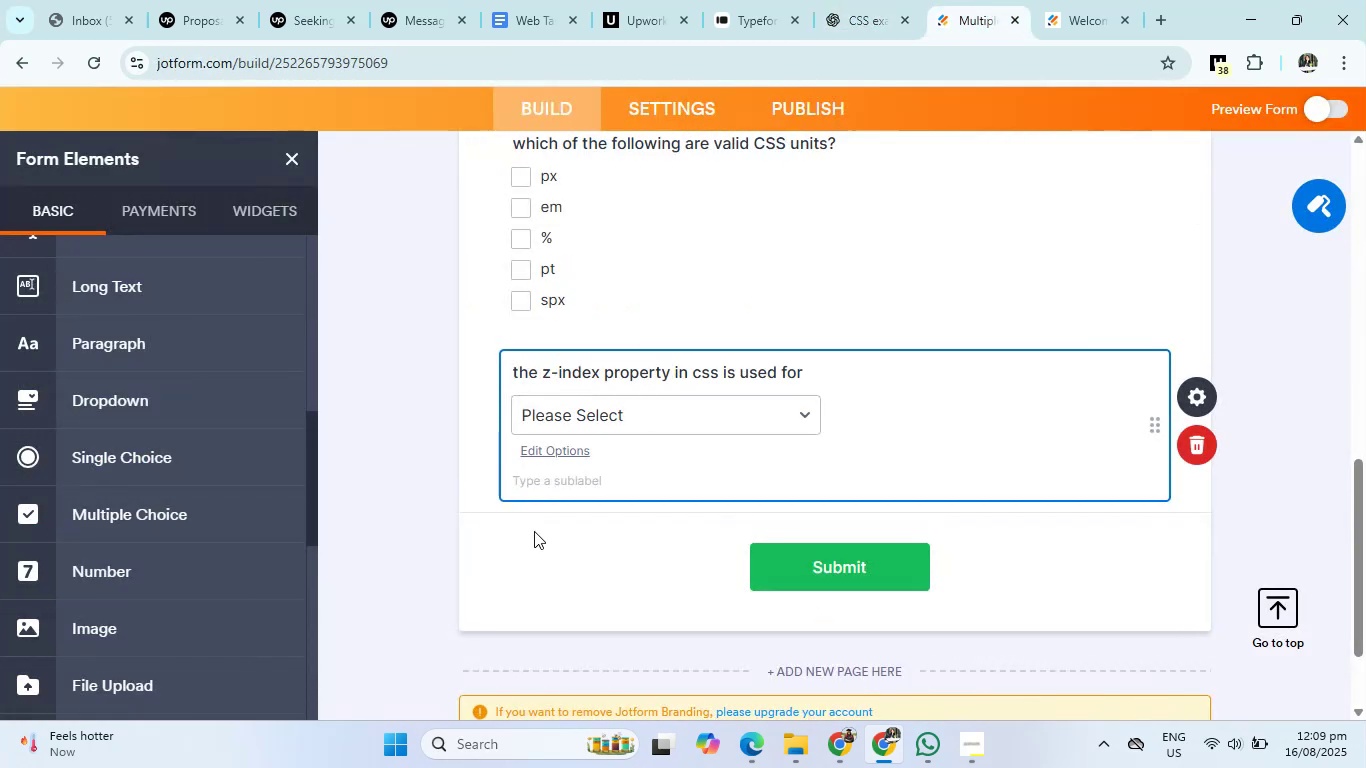 
left_click([628, 410])
 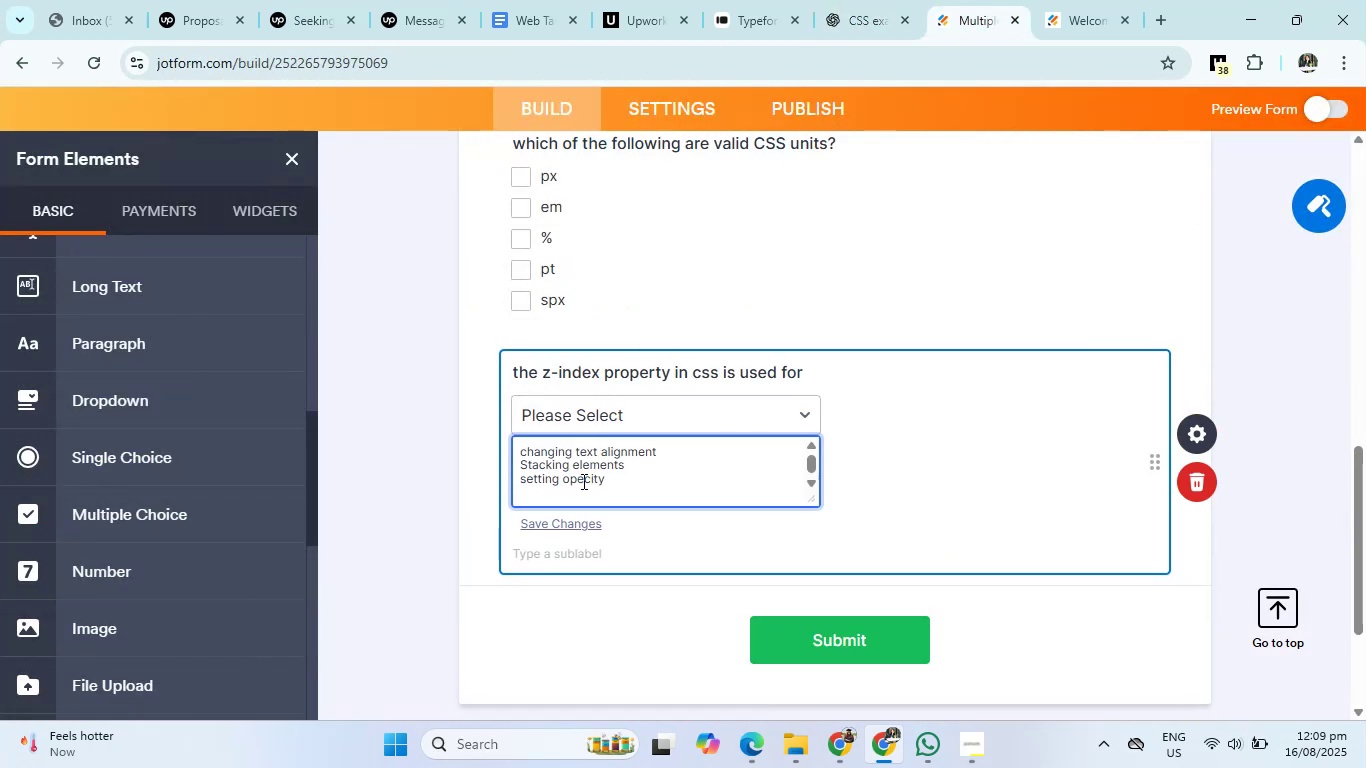 
left_click([585, 480])
 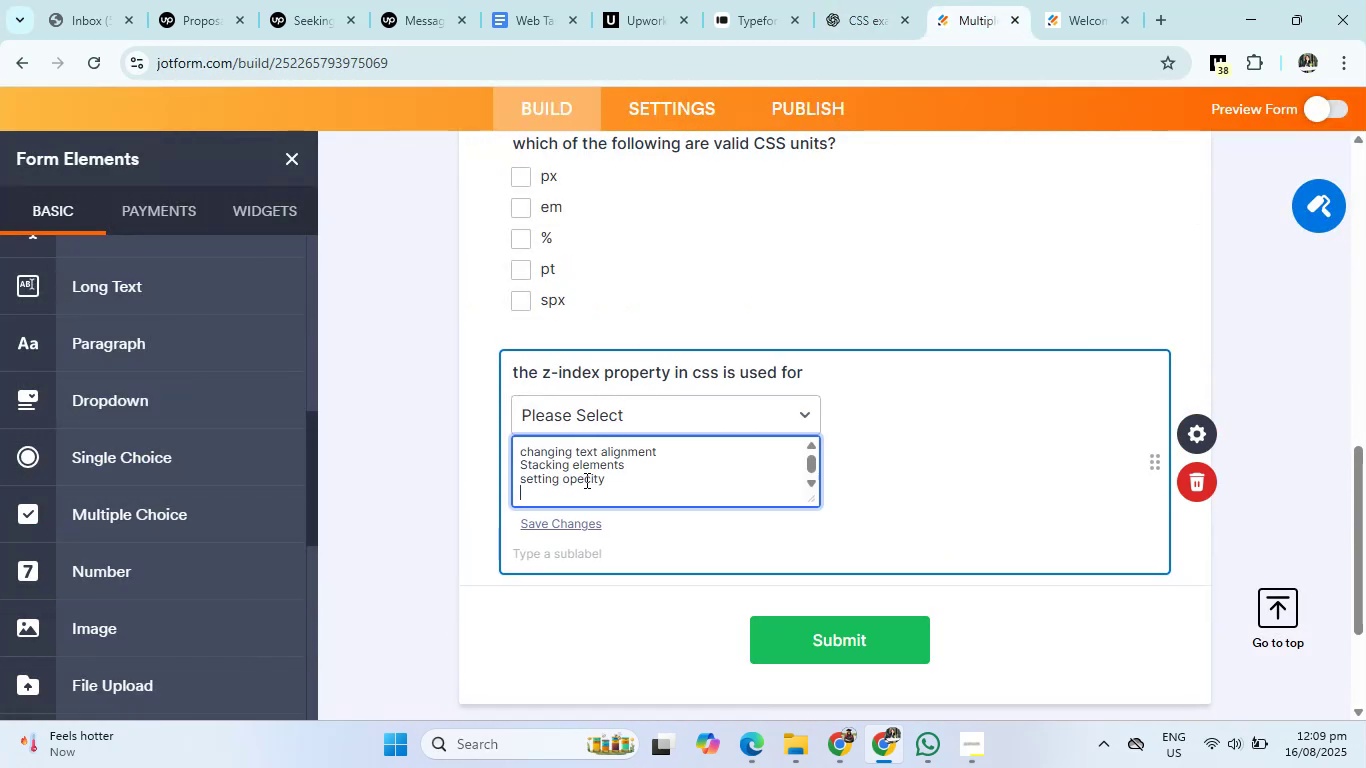 
key(Backspace)
 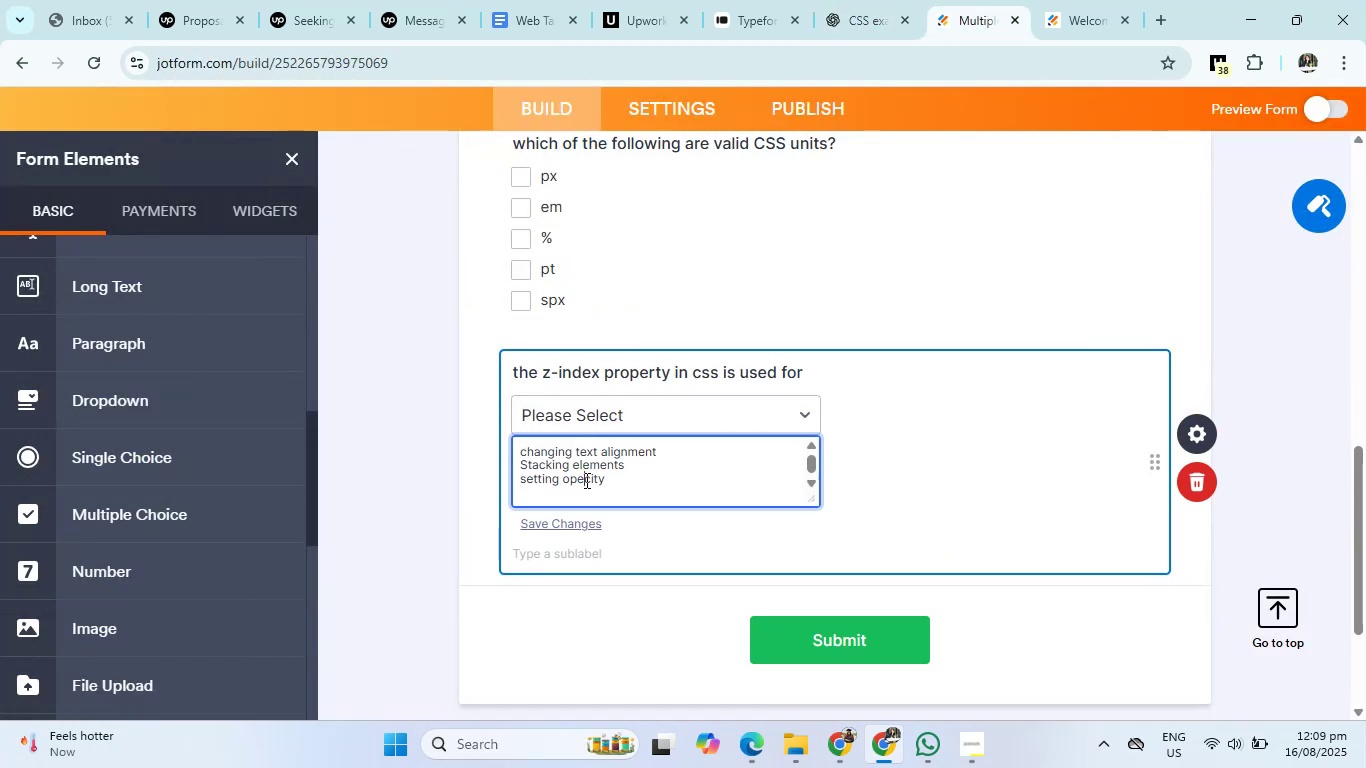 
key(A)
 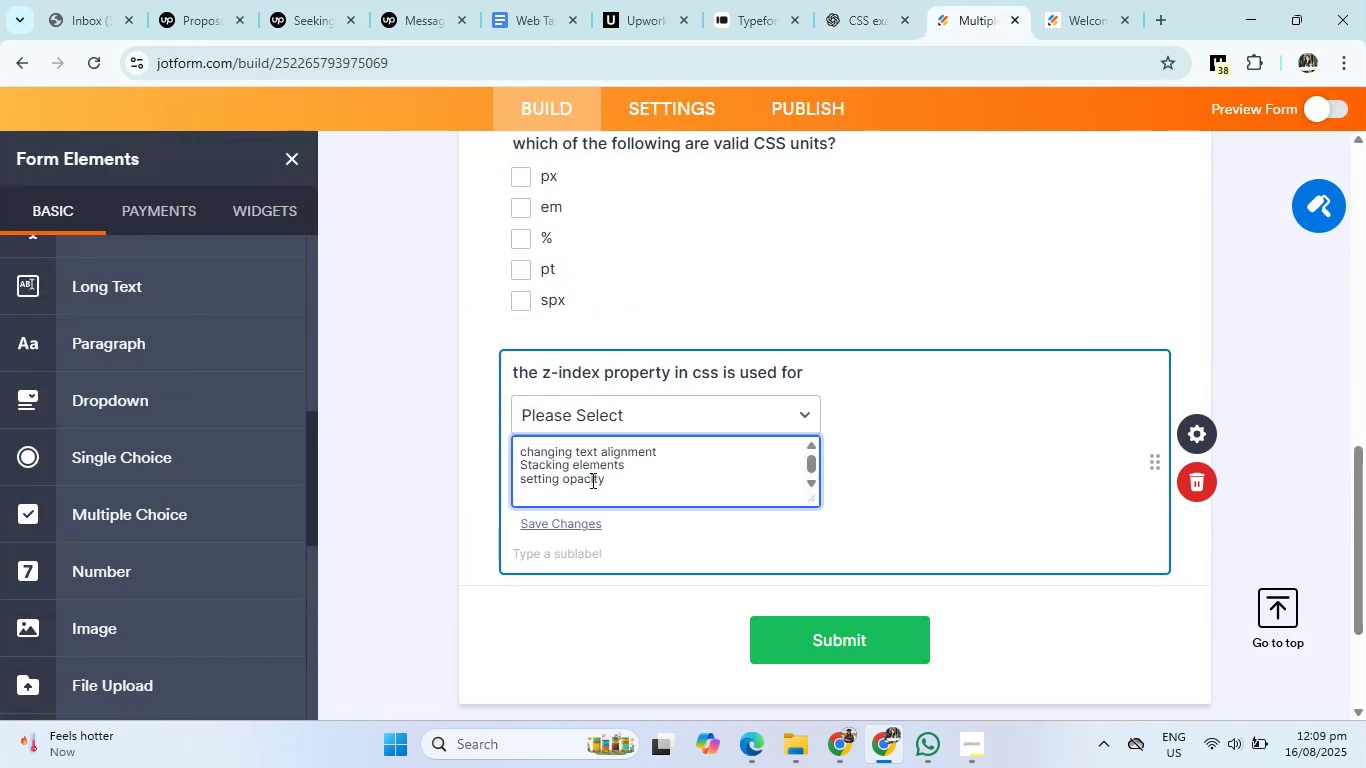 
left_click([607, 478])
 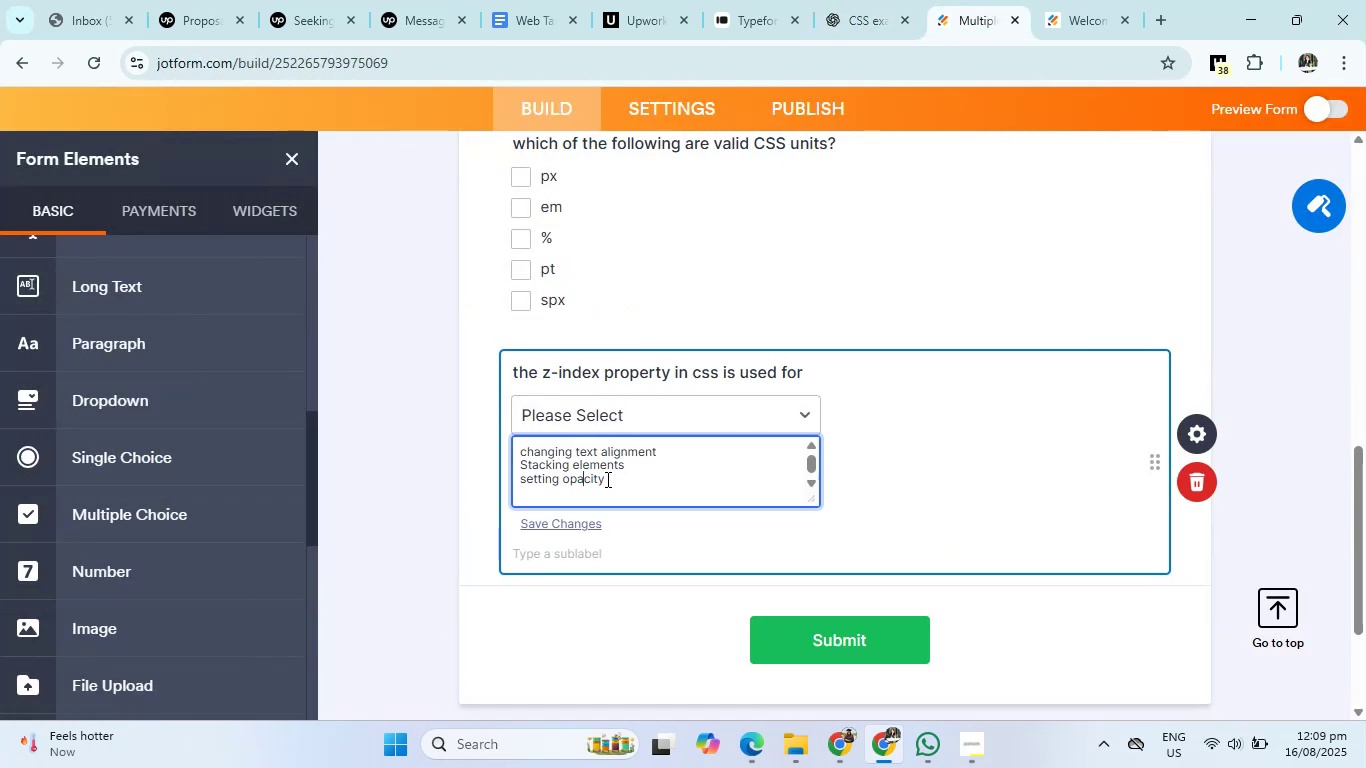 
key(Enter)
 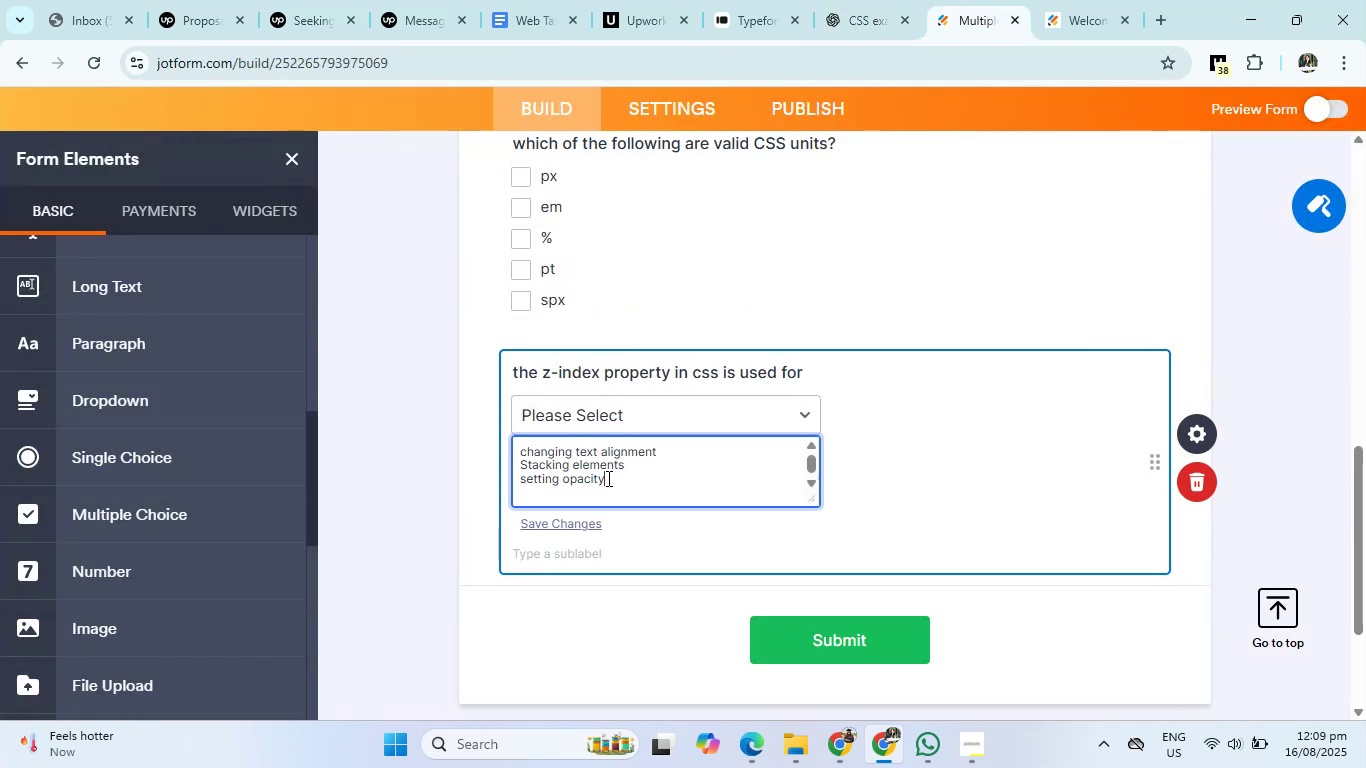 
type(adjusting padding)
 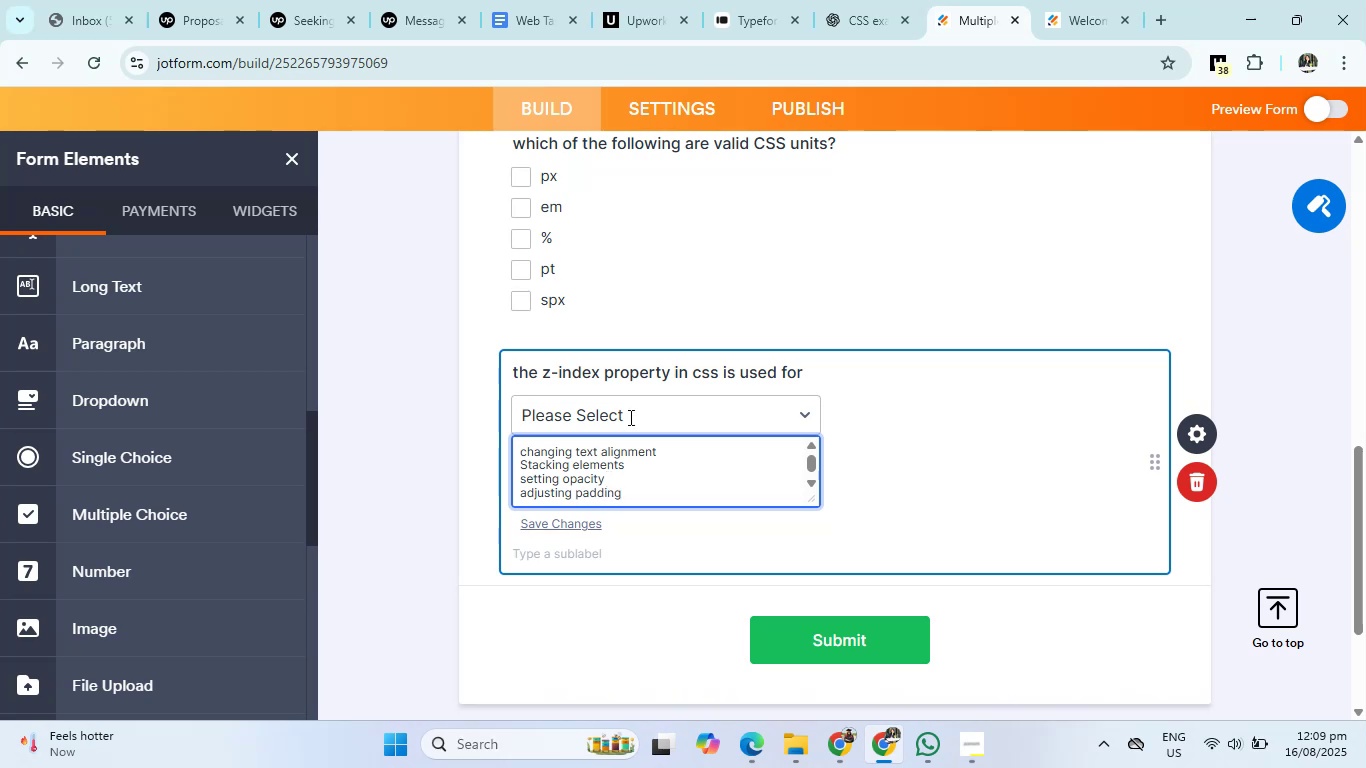 
left_click([829, 0])
 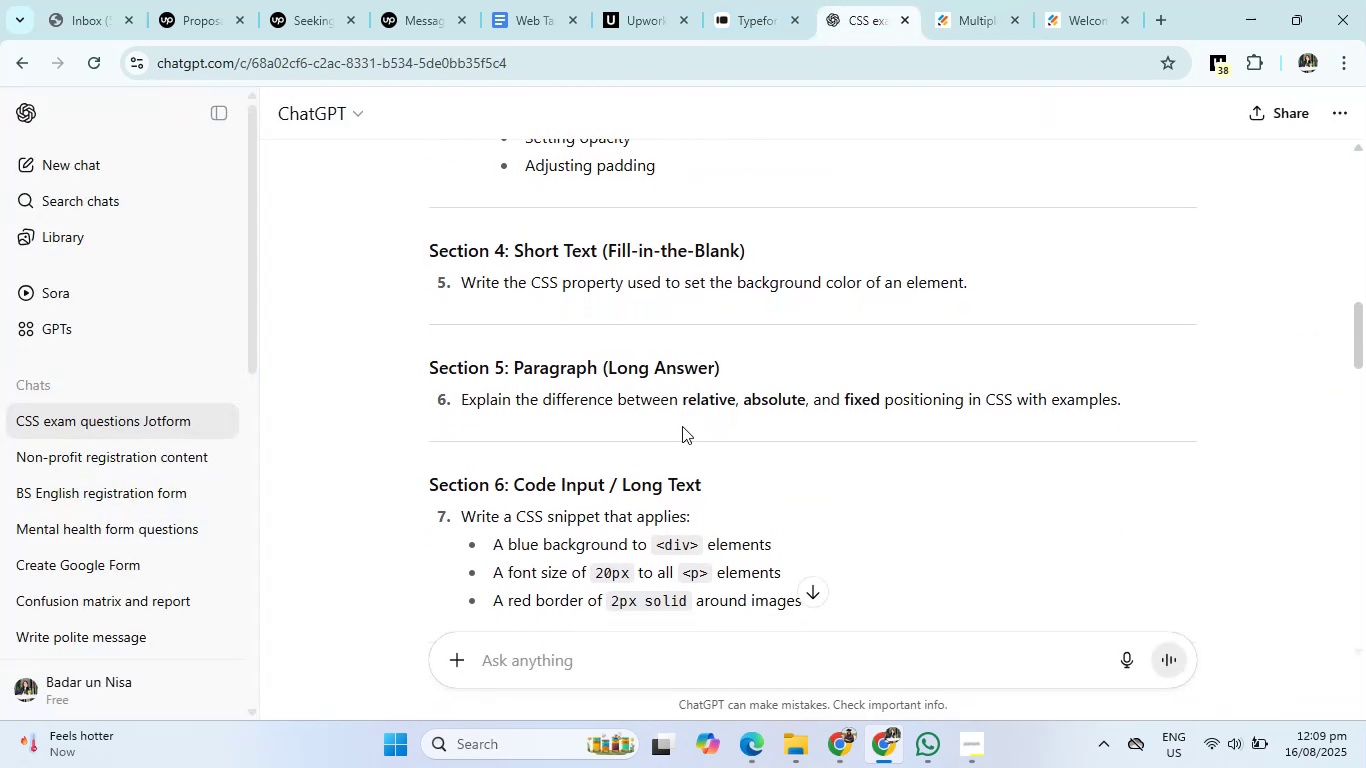 
wait(7.56)
 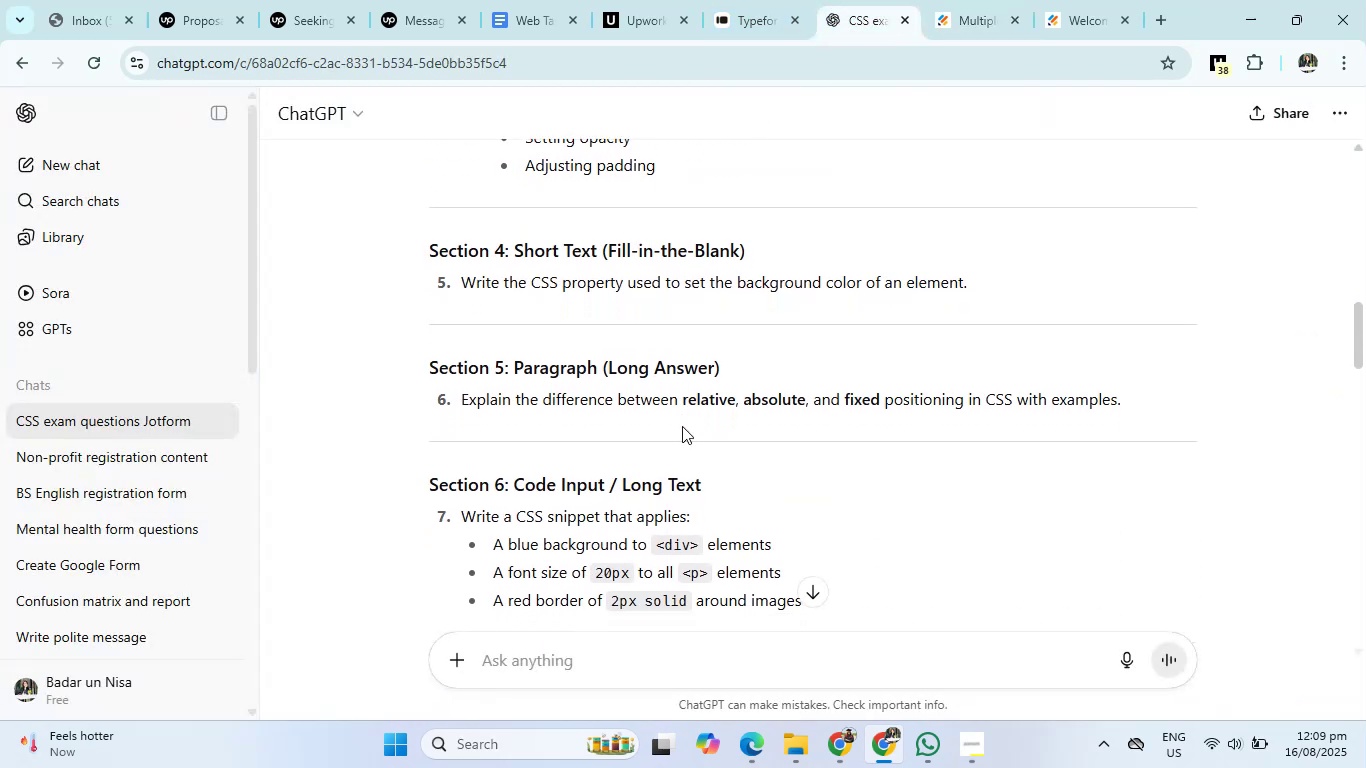 
left_click([946, 11])
 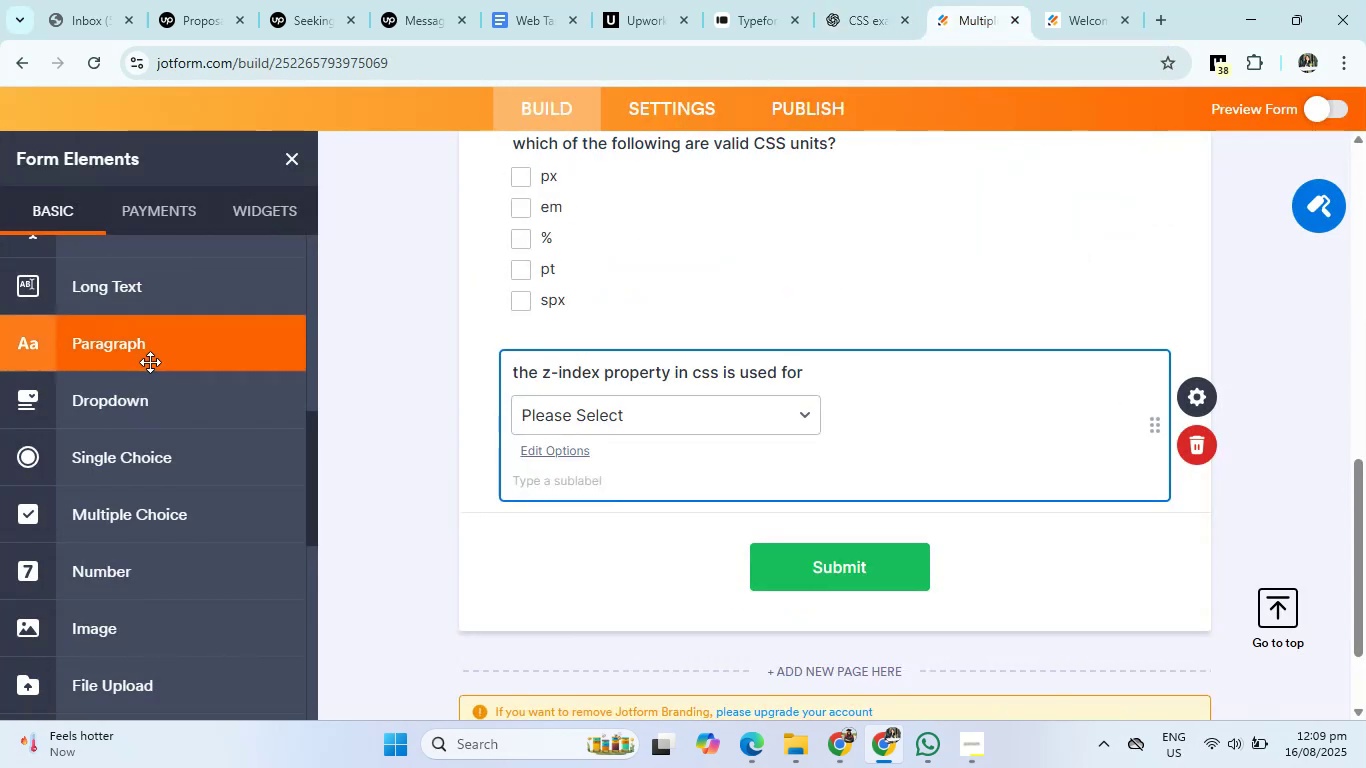 
left_click([139, 373])
 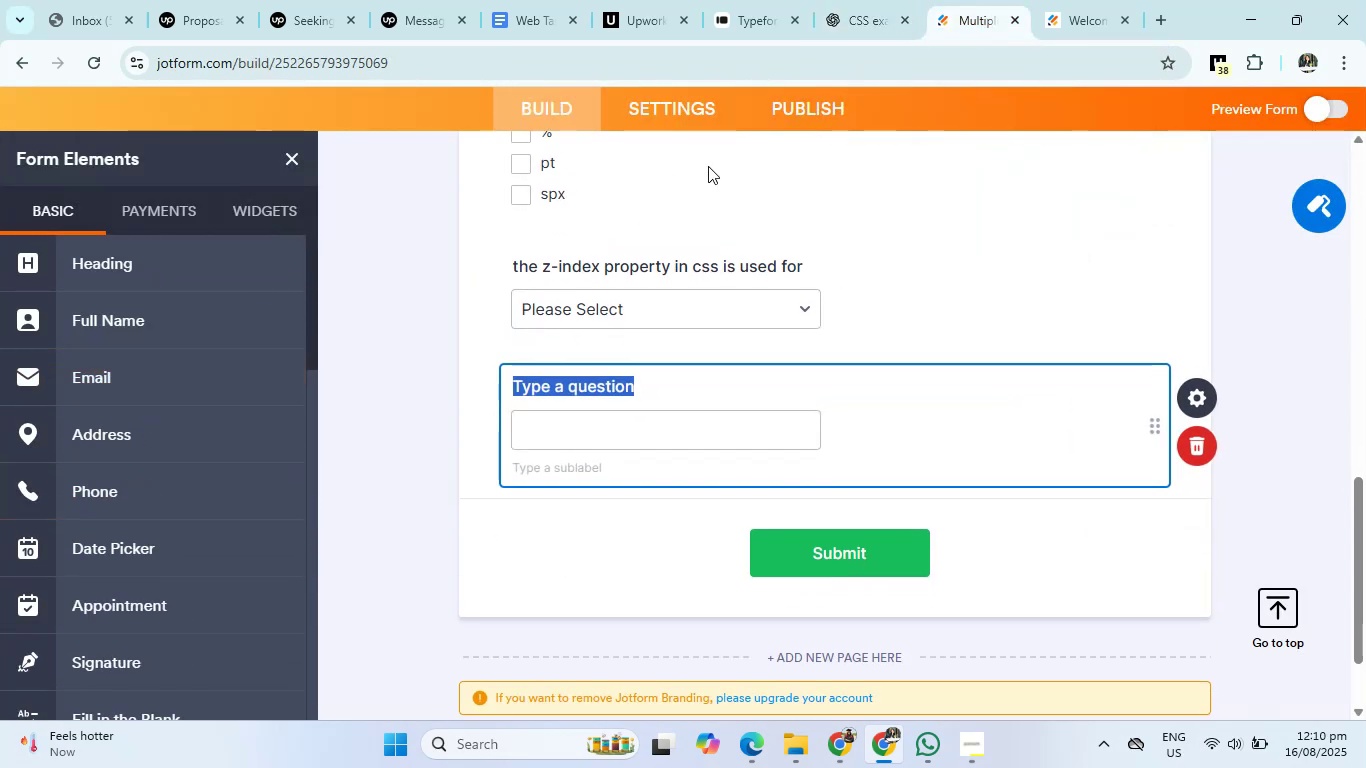 
left_click([830, 27])
 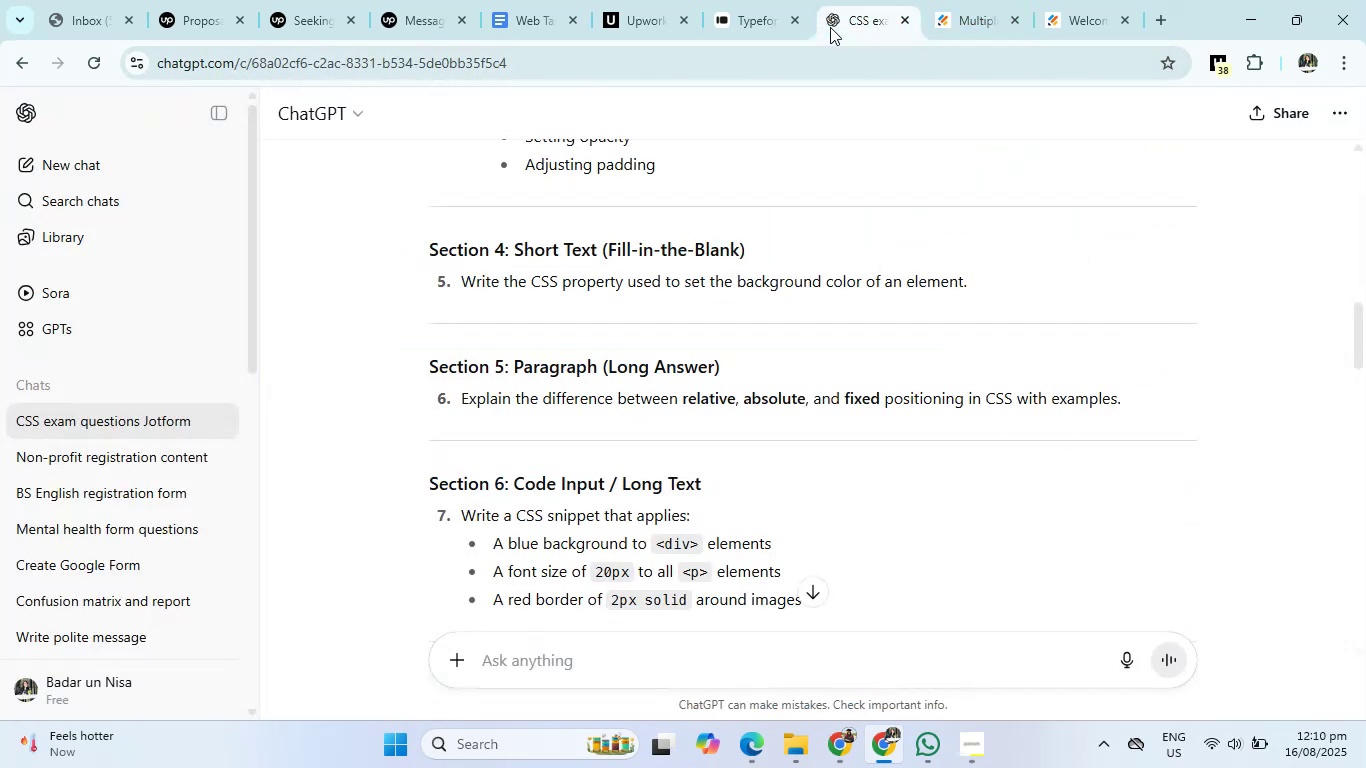 
left_click([975, 0])
 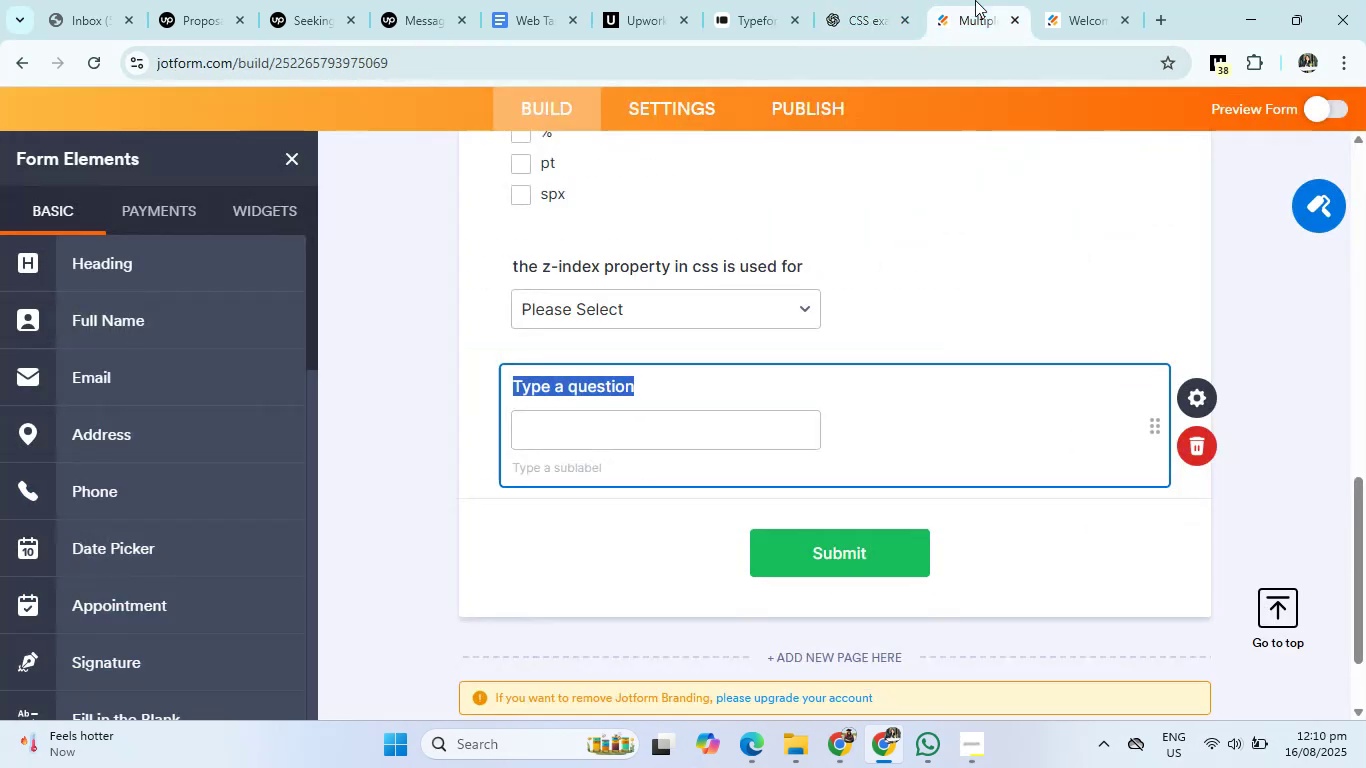 
key(Backspace)
type(write the css property )
 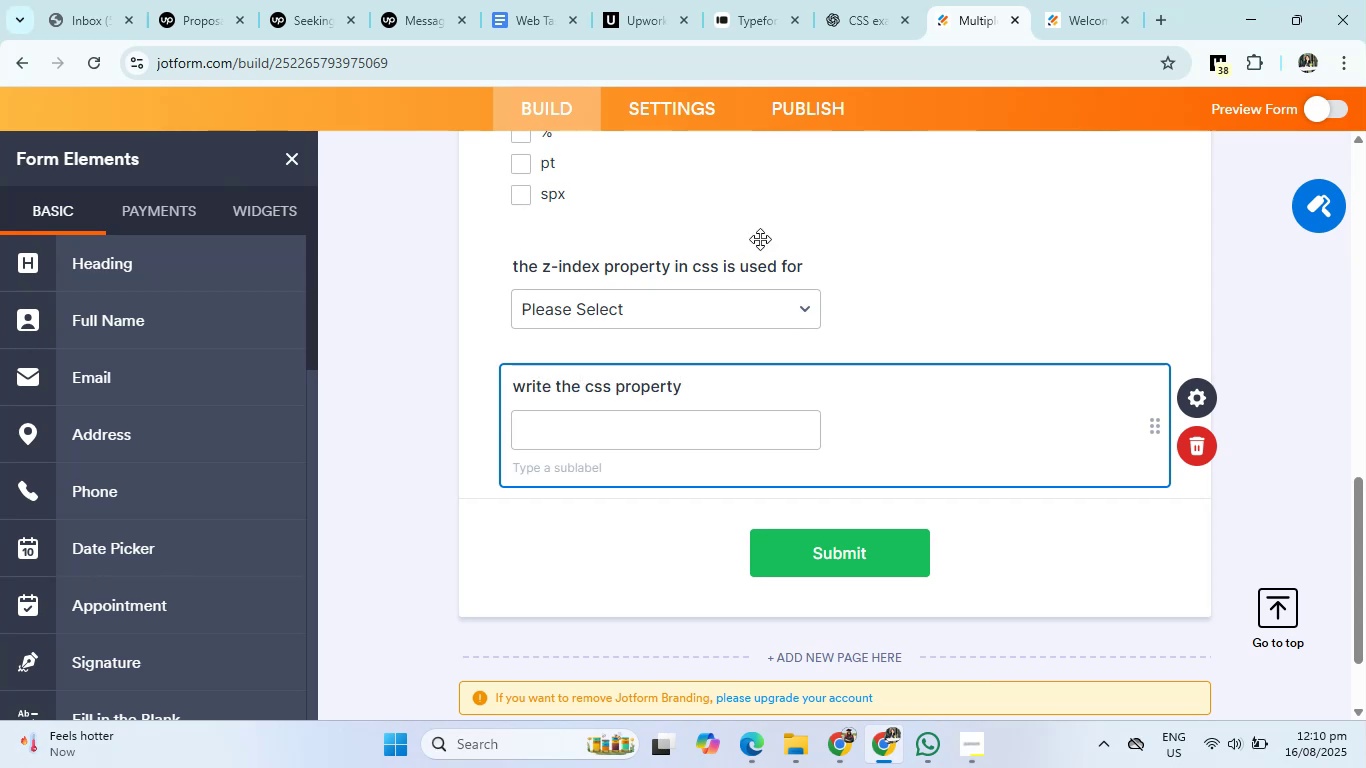 
left_click([873, 26])
 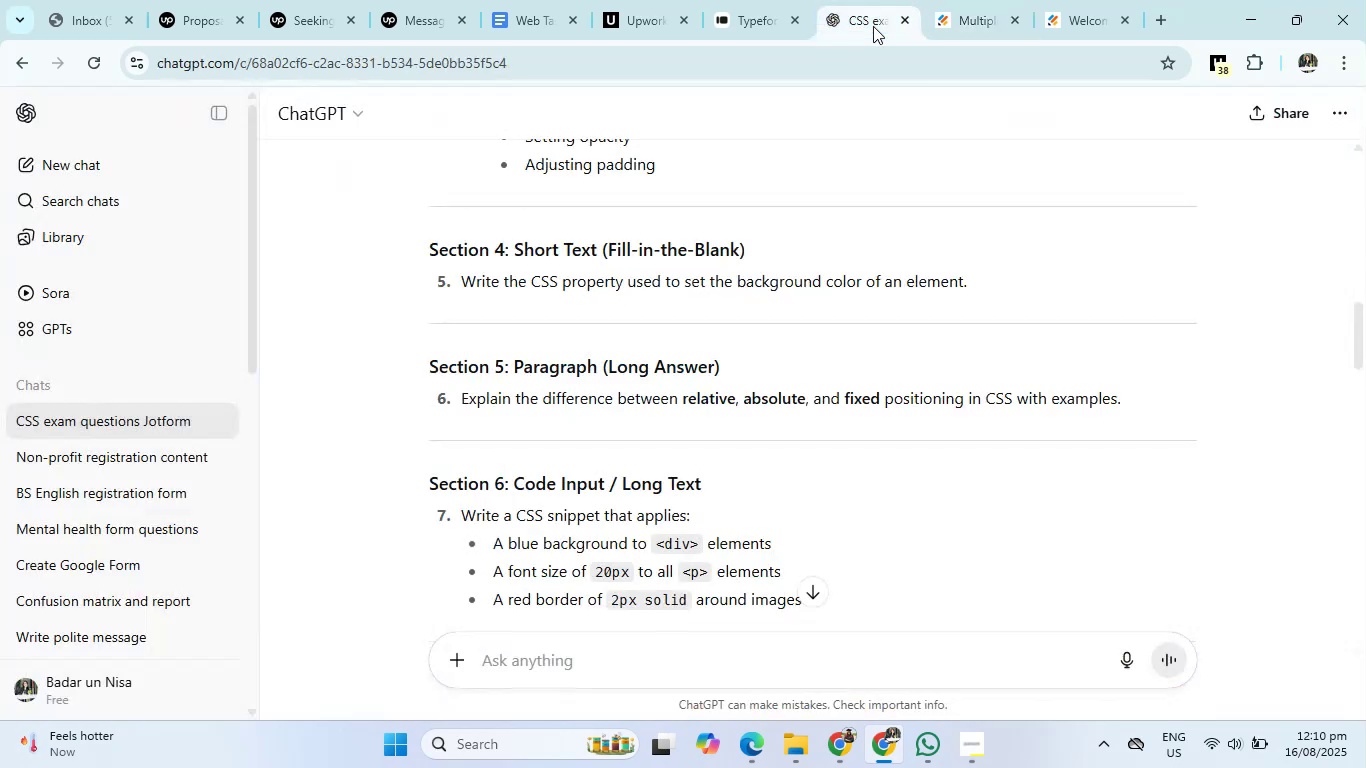 
left_click([967, 12])
 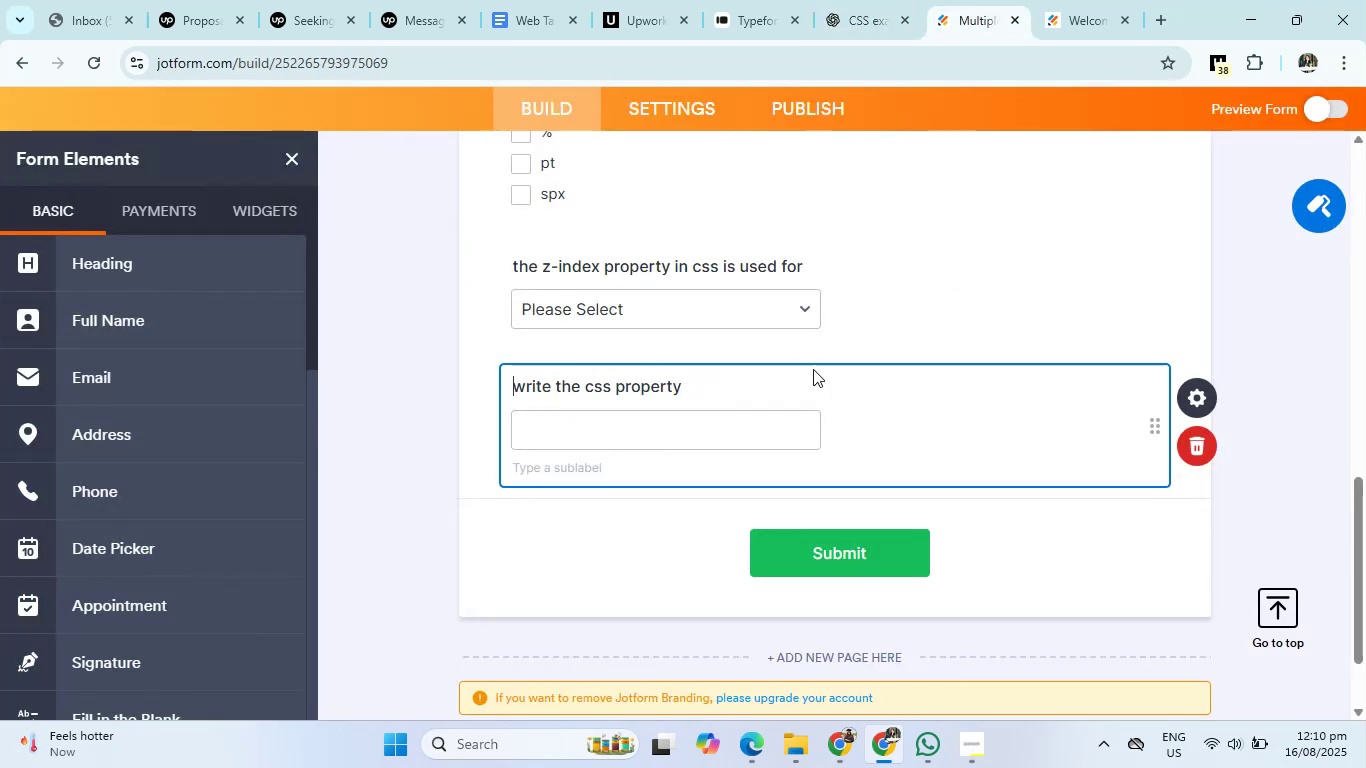 
left_click([721, 391])
 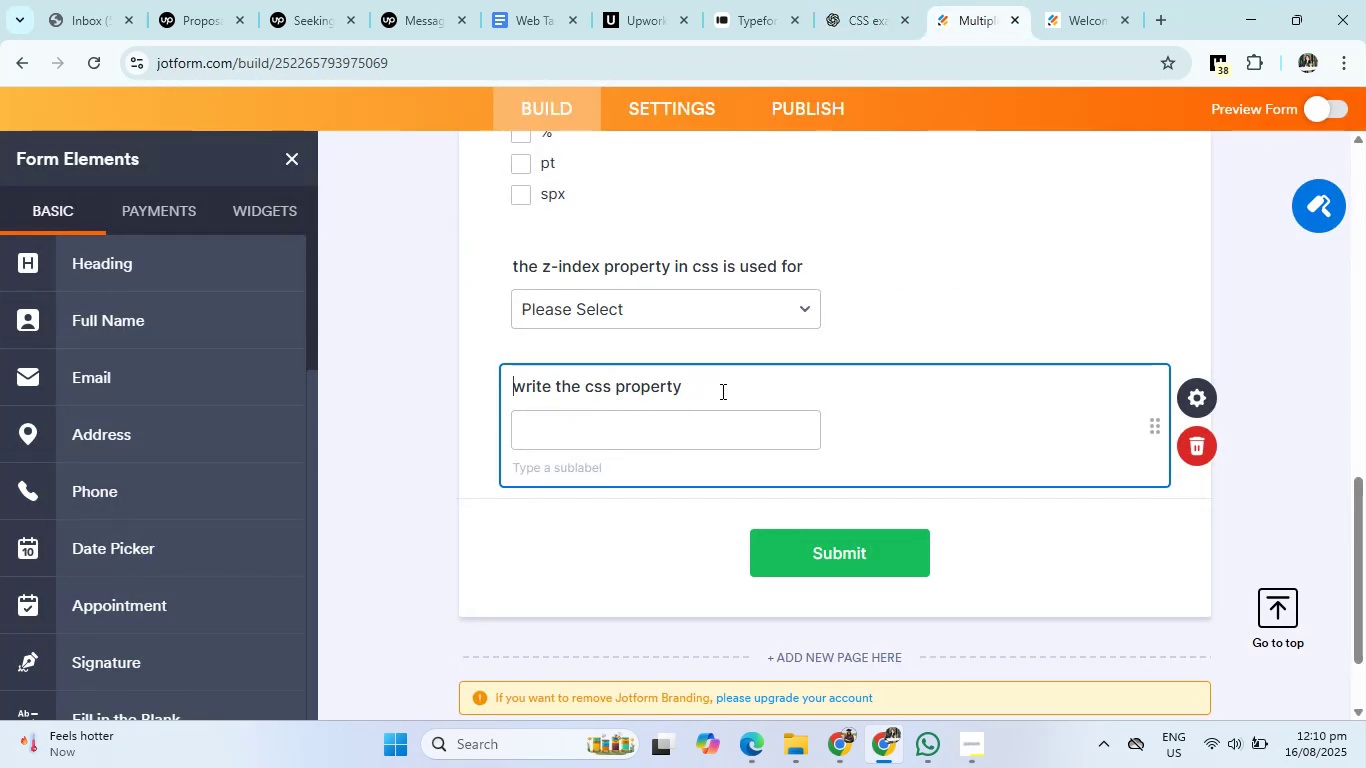 
type(use to set the background )
 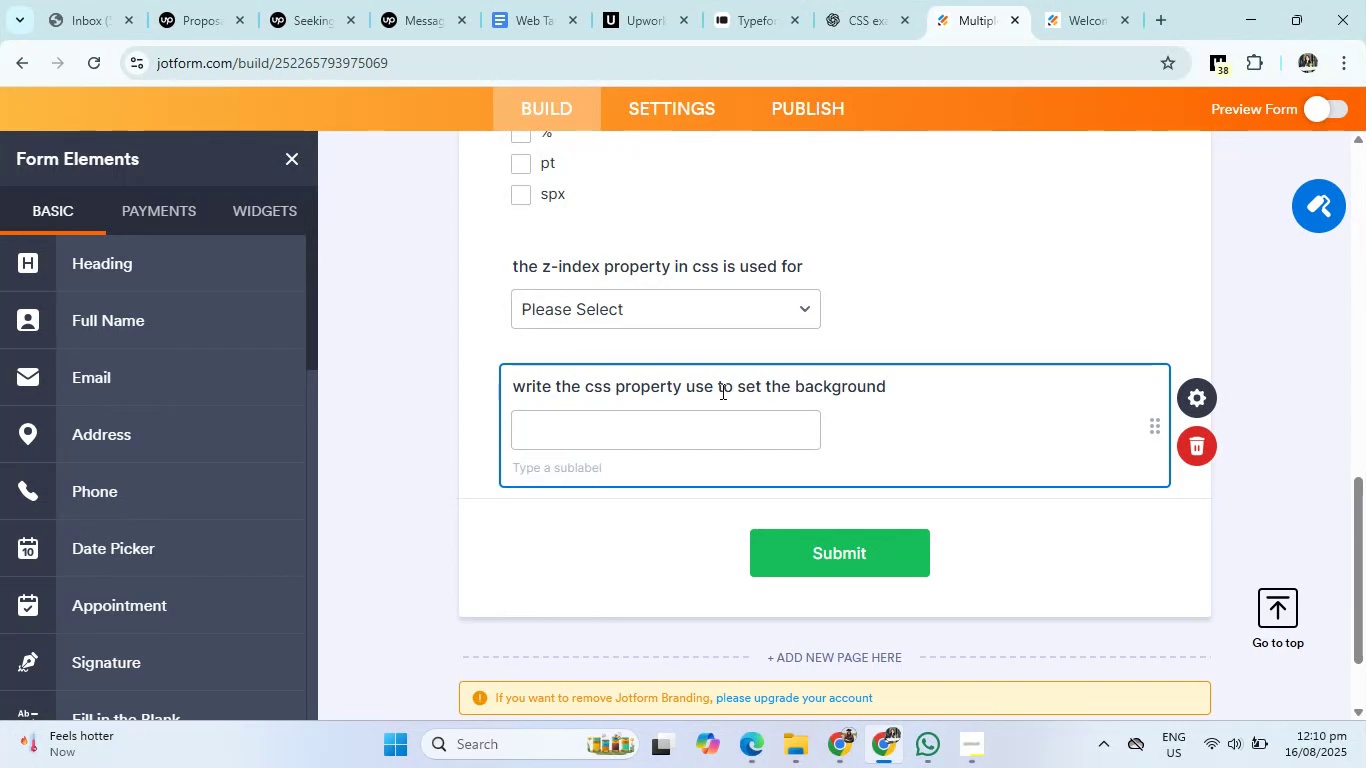 
left_click([875, 0])
 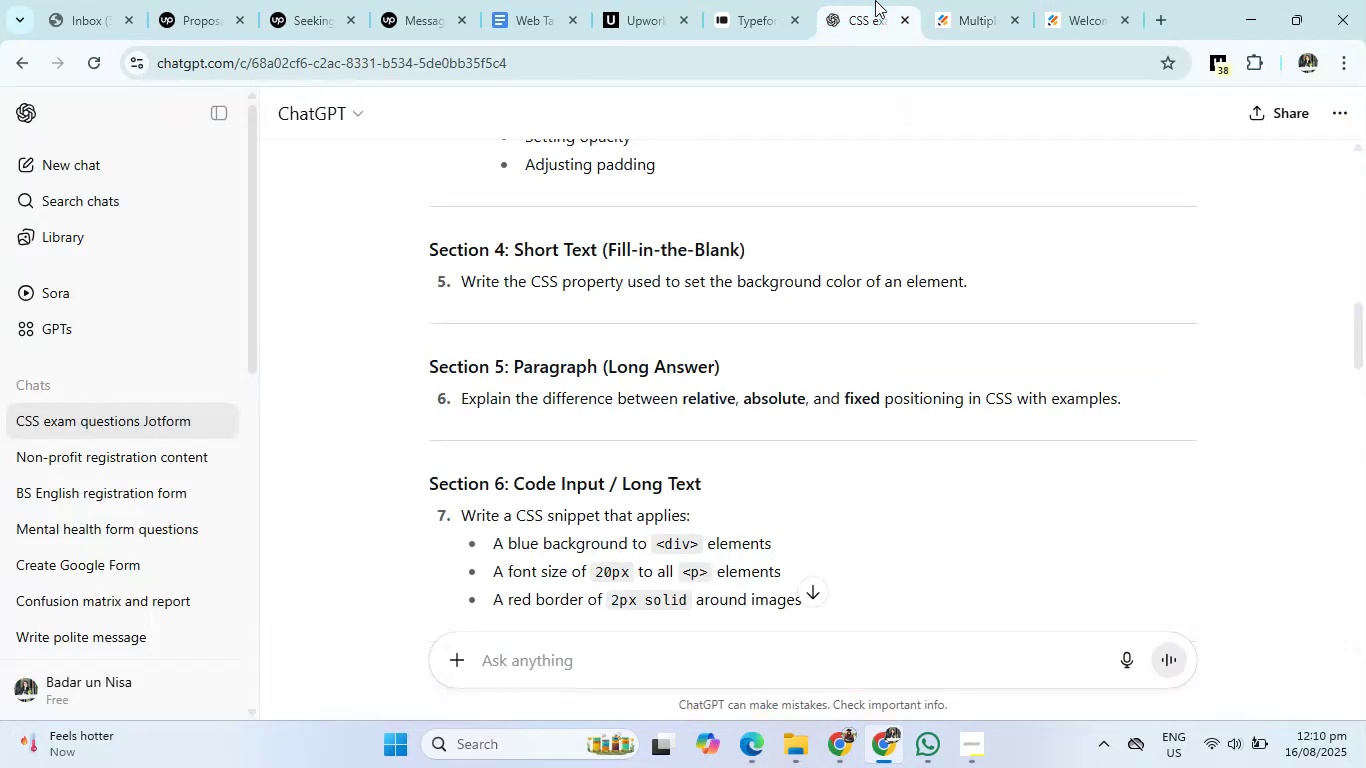 
left_click([973, 3])
 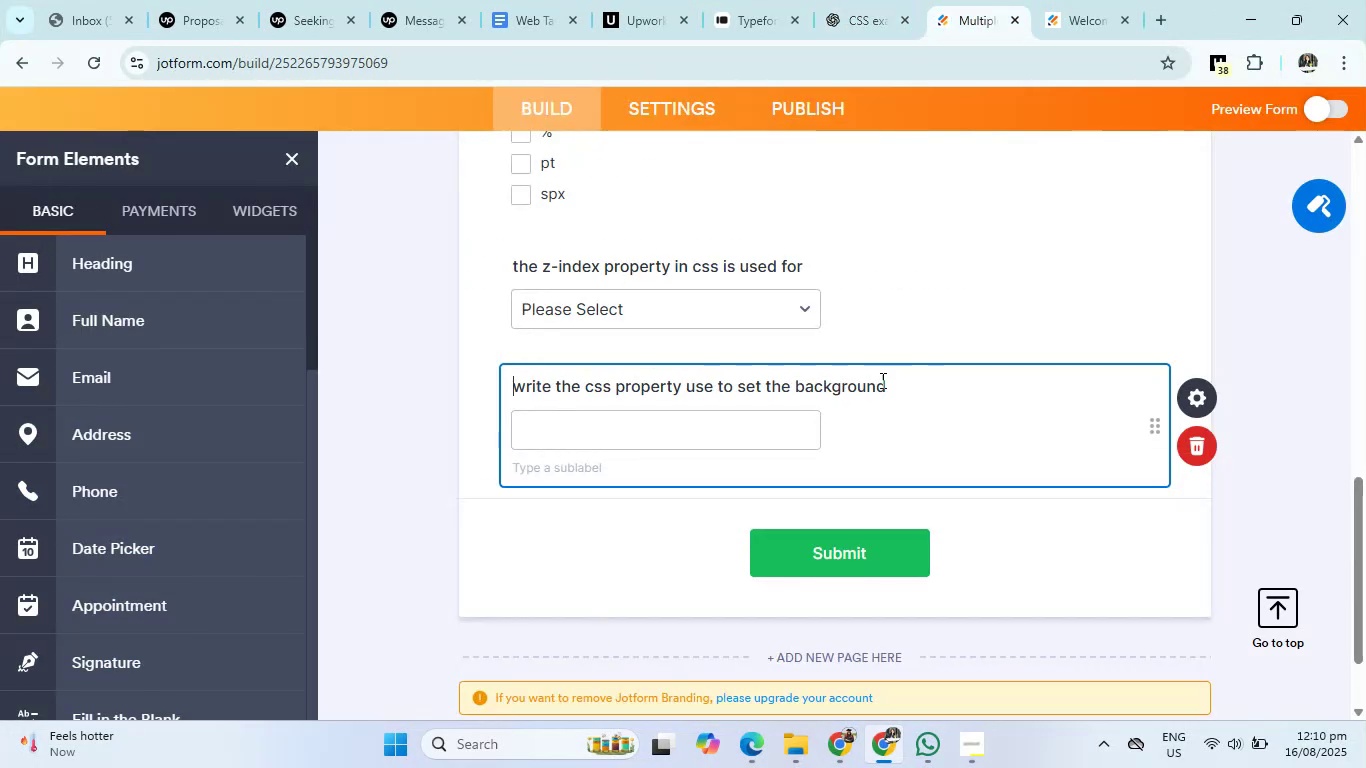 
left_click([889, 389])
 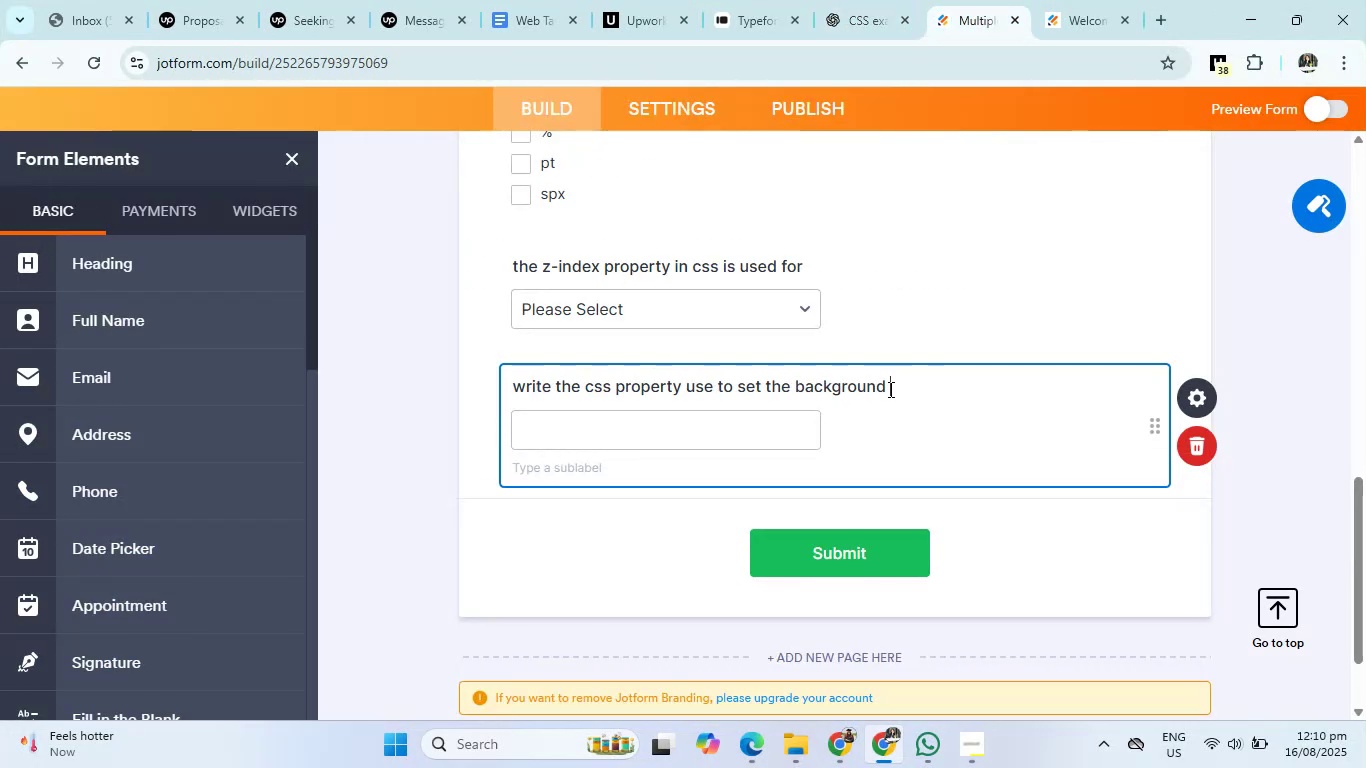 
type(color of an elements)
 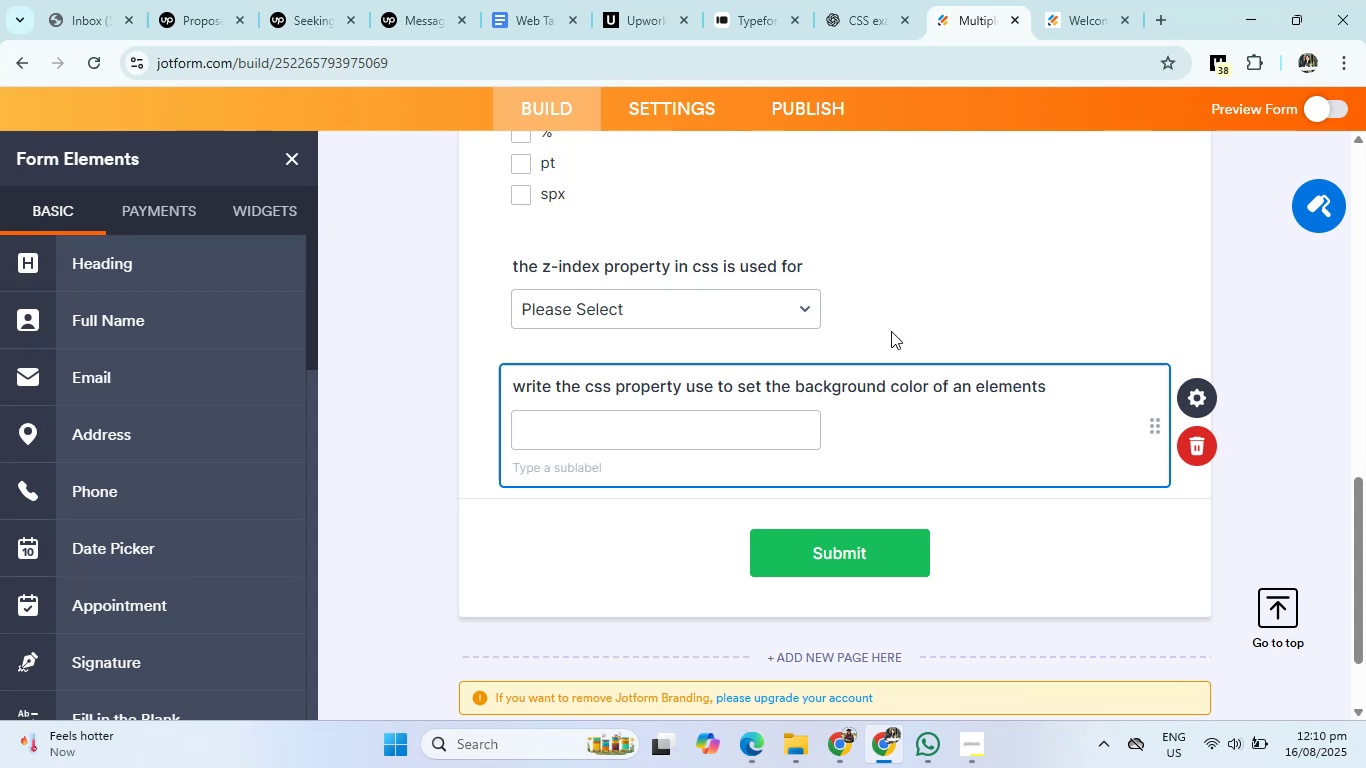 
left_click([873, 6])
 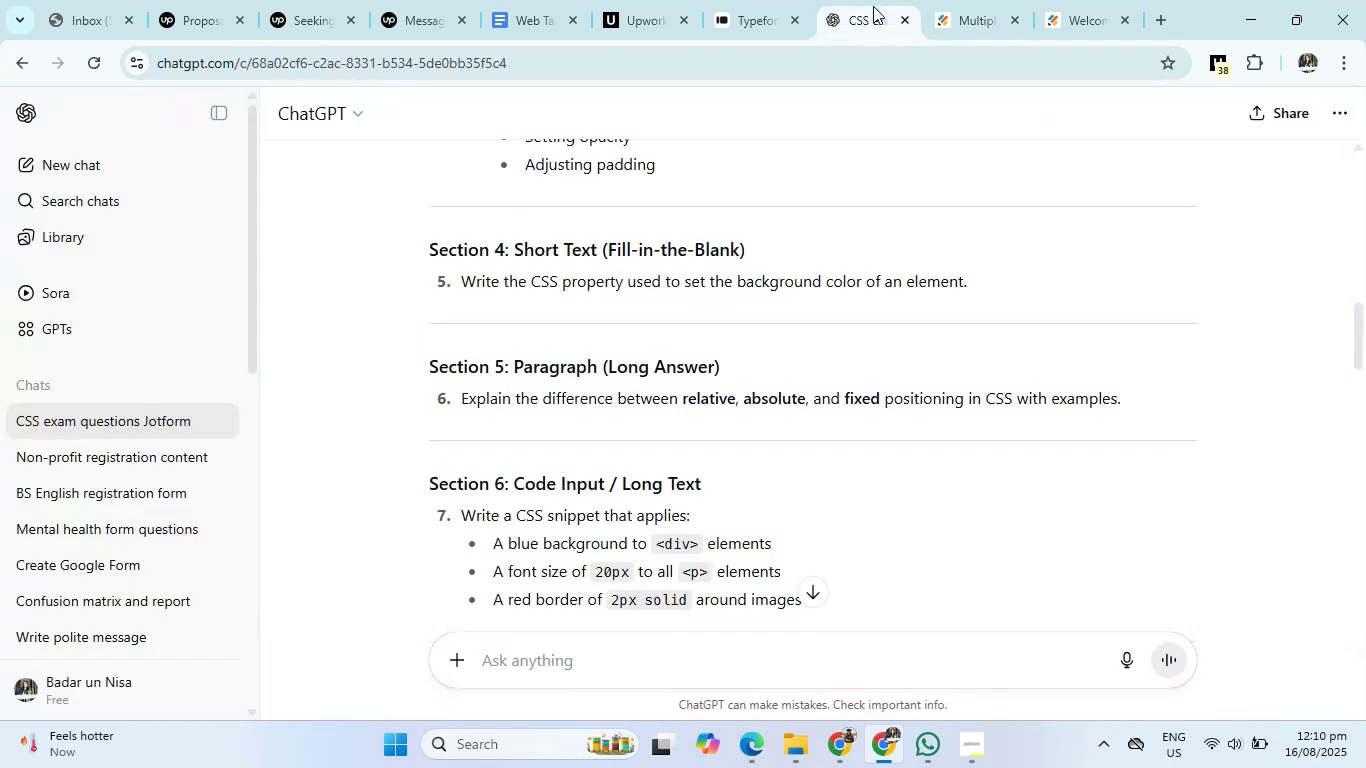 
left_click([970, 0])
 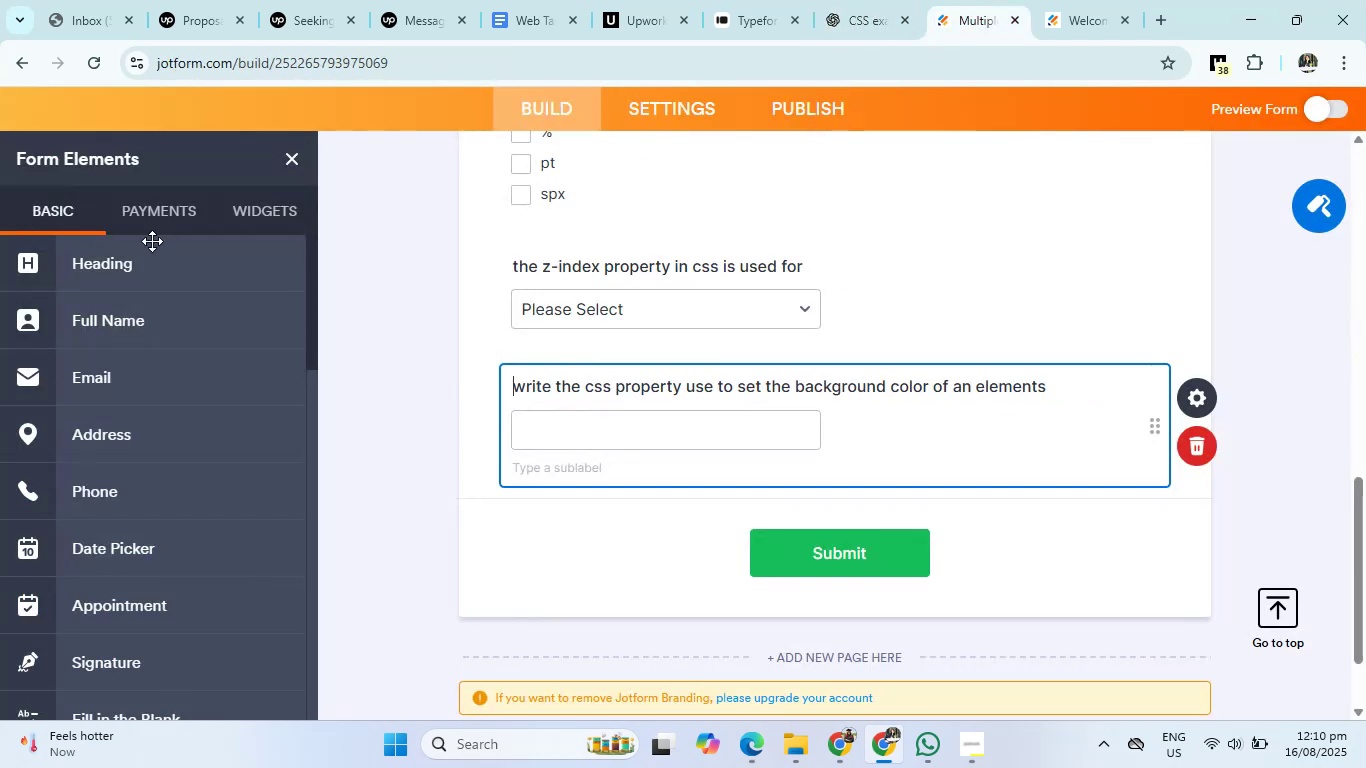 
mouse_move([123, 453])
 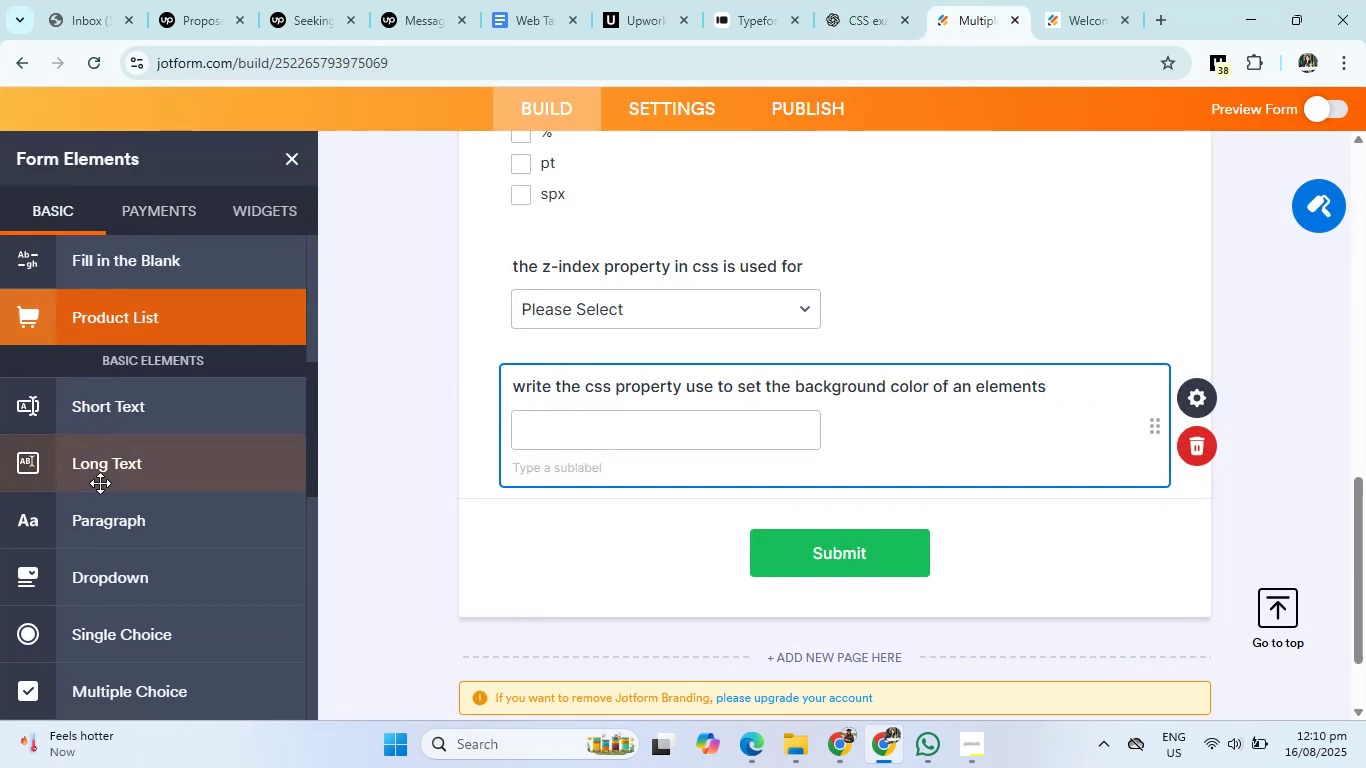 
left_click([126, 449])
 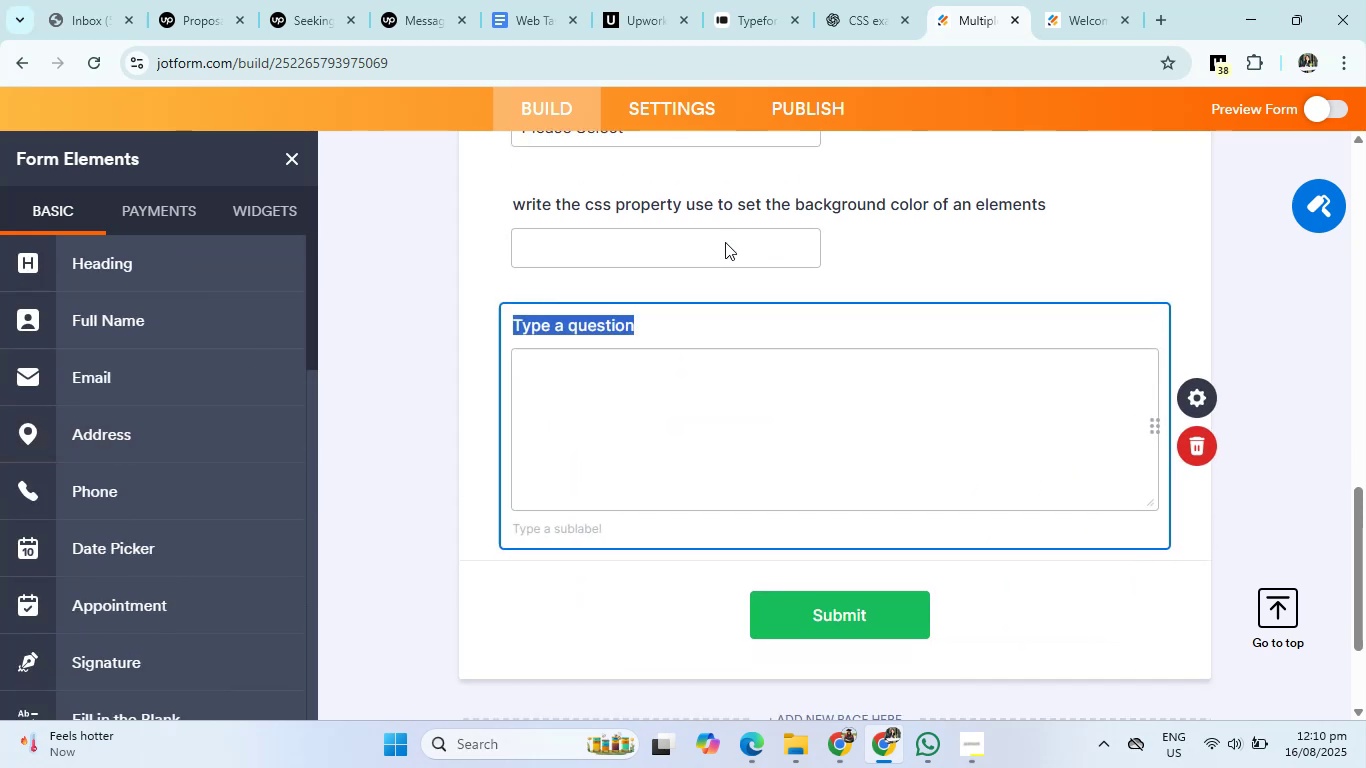 
left_click([841, 0])
 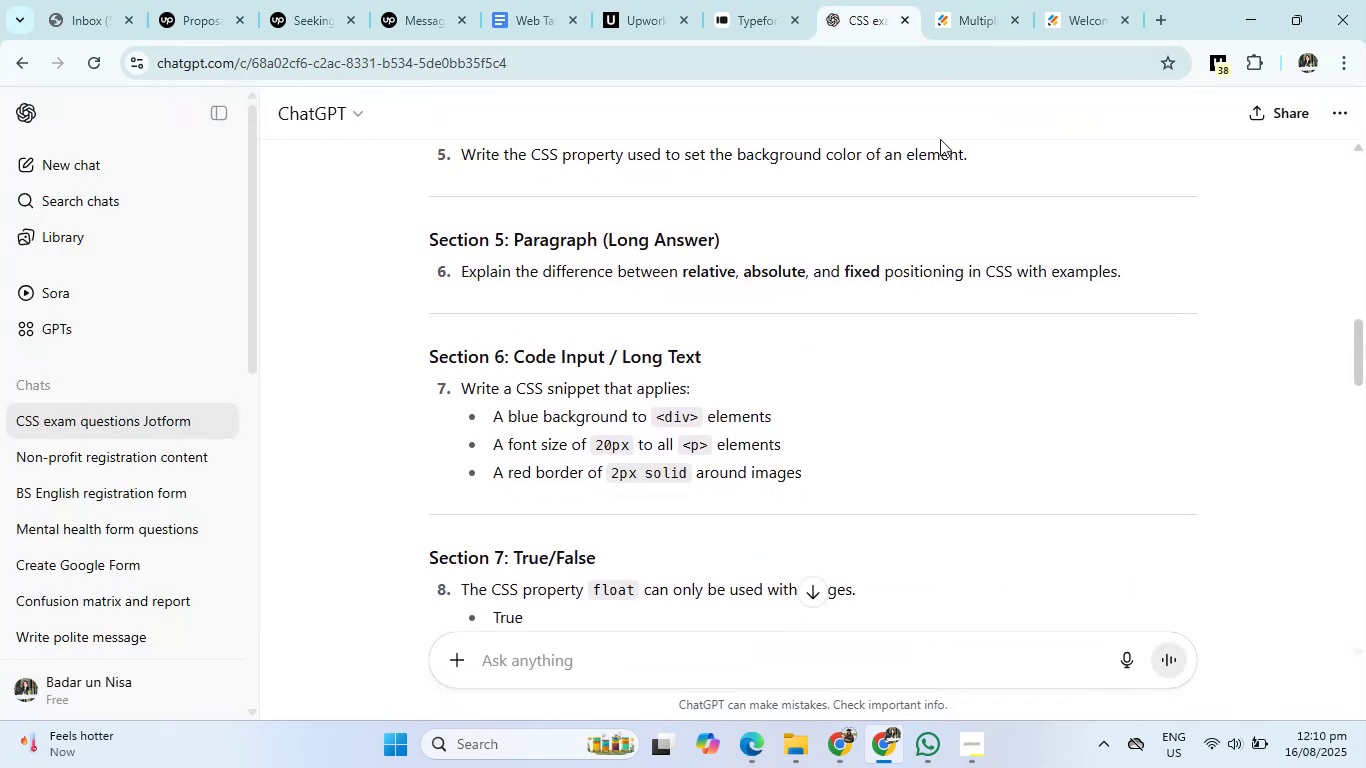 
left_click([983, 6])
 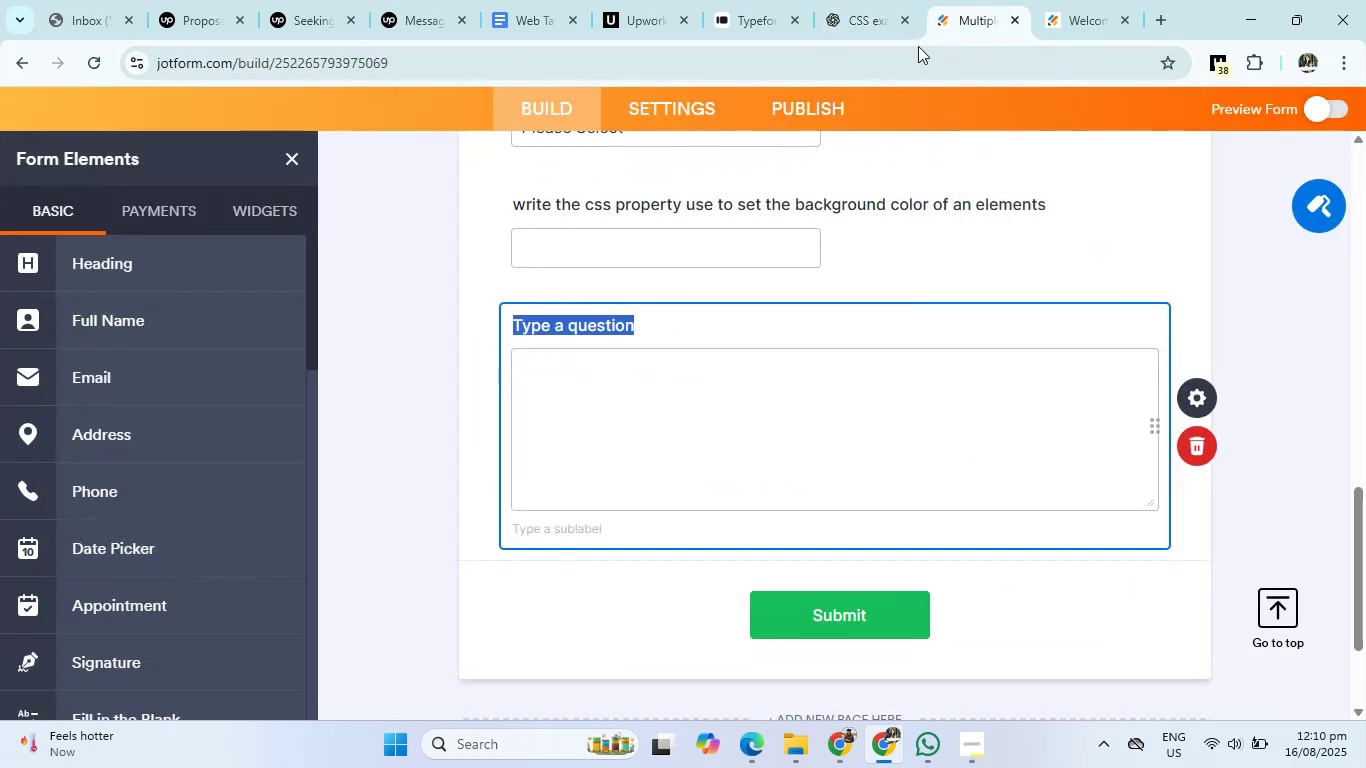 
key(Backspace)
type(explain the difference between )
 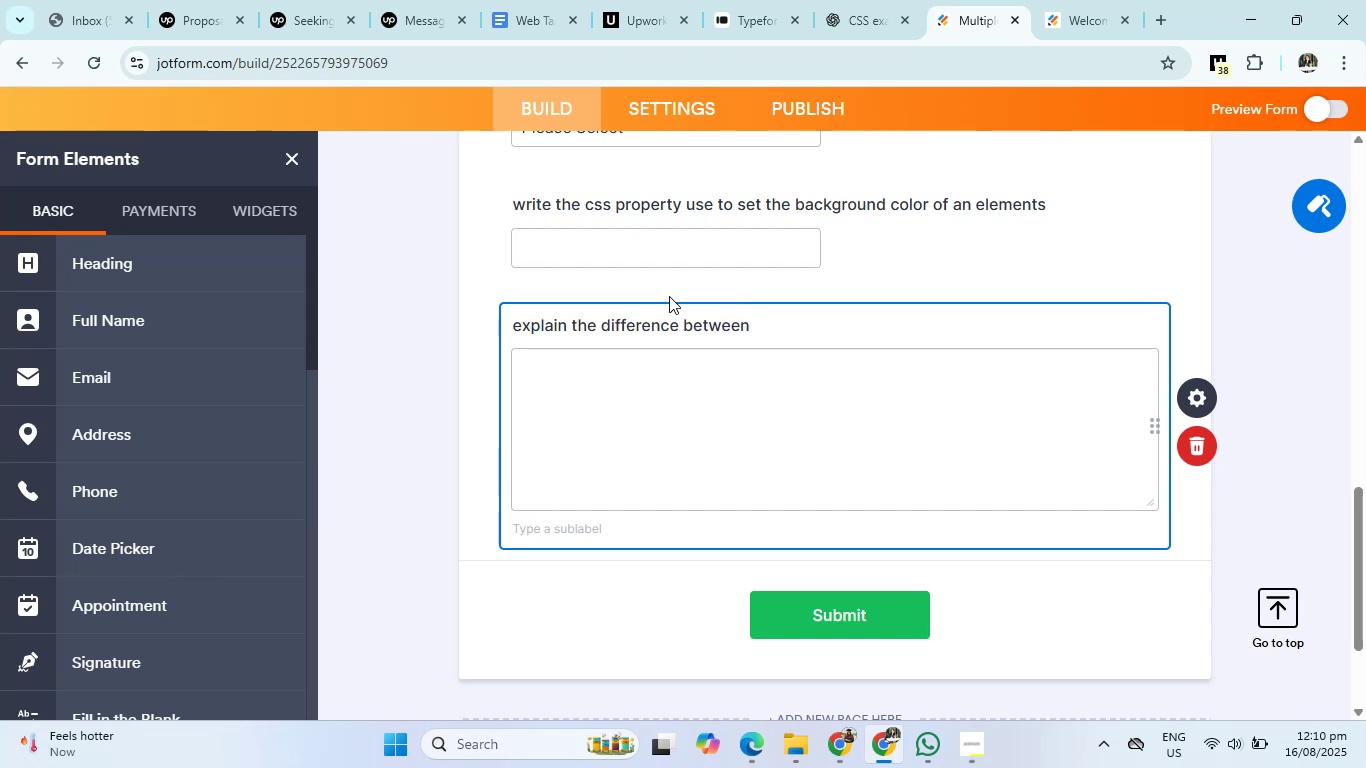 
left_click([879, 0])
 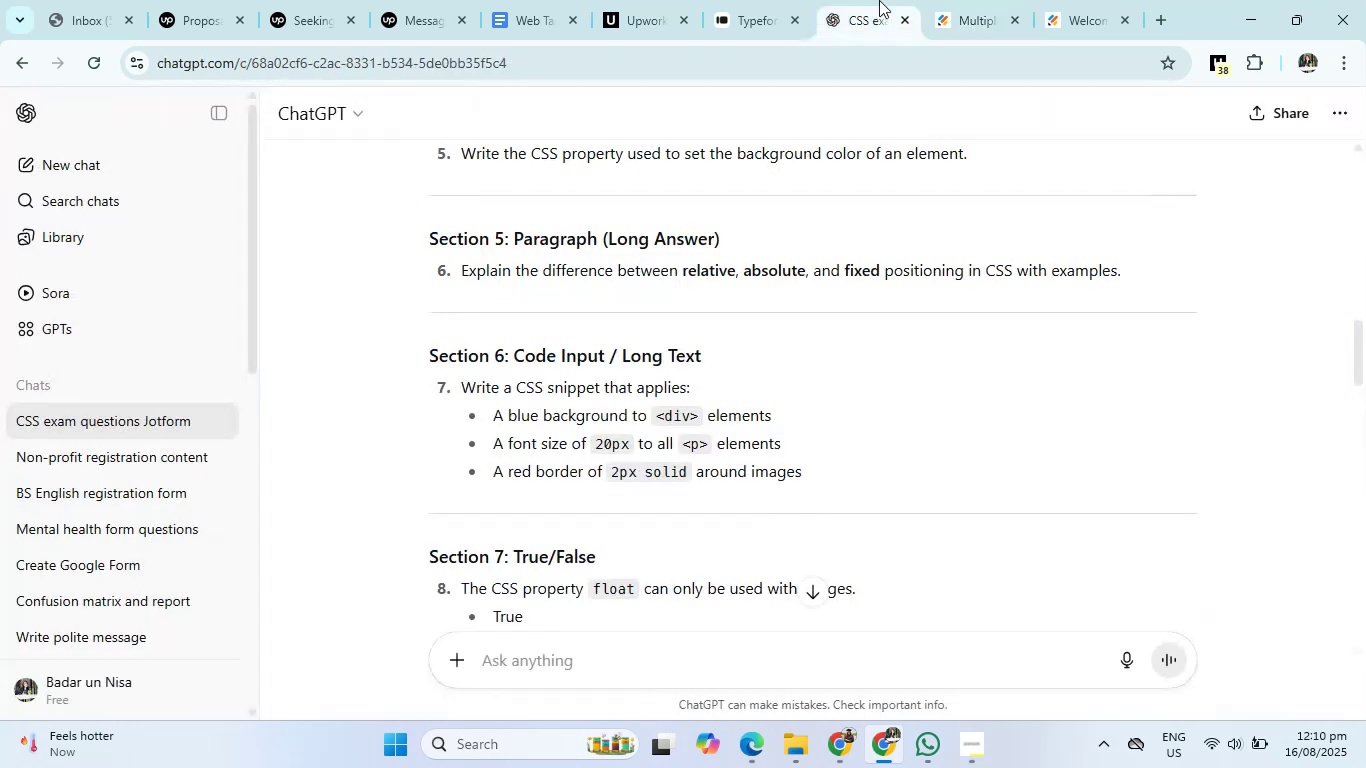 
left_click([937, 0])
 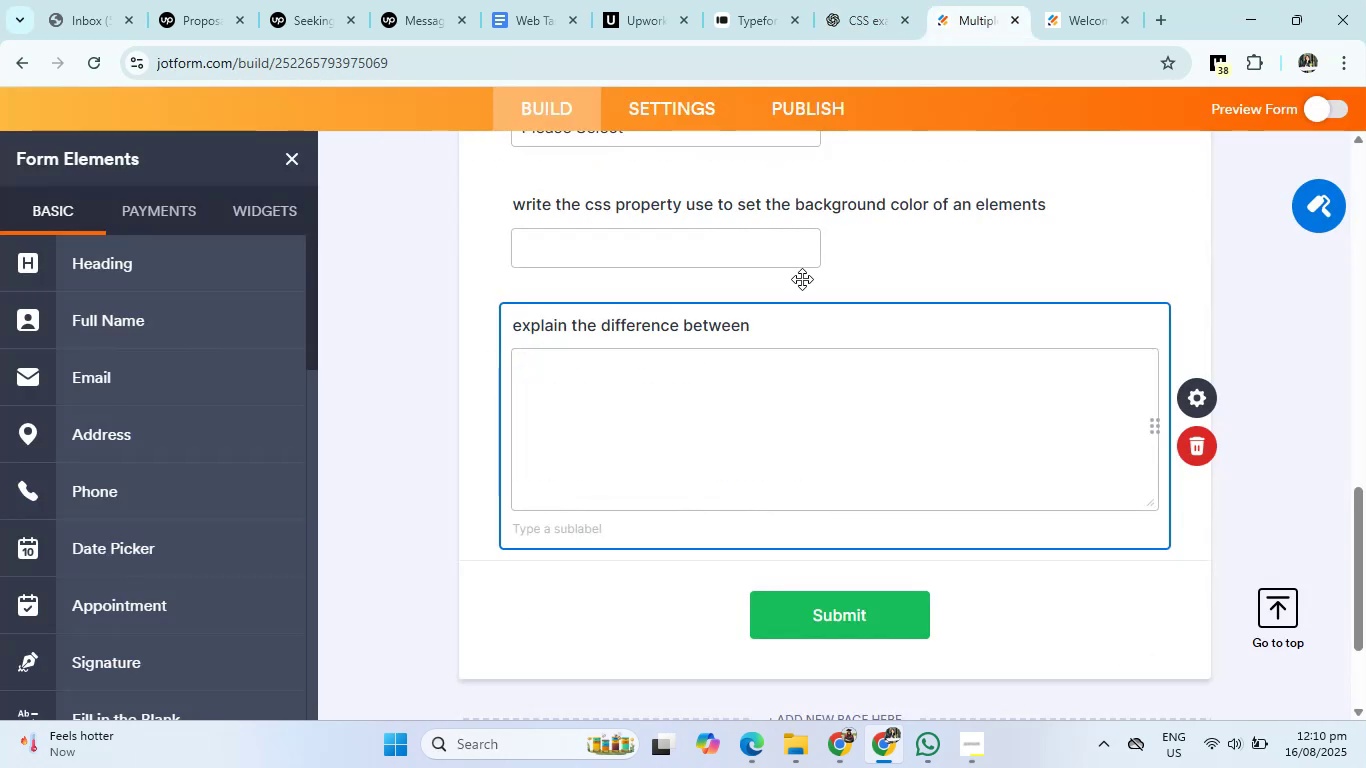 
left_click([785, 315])
 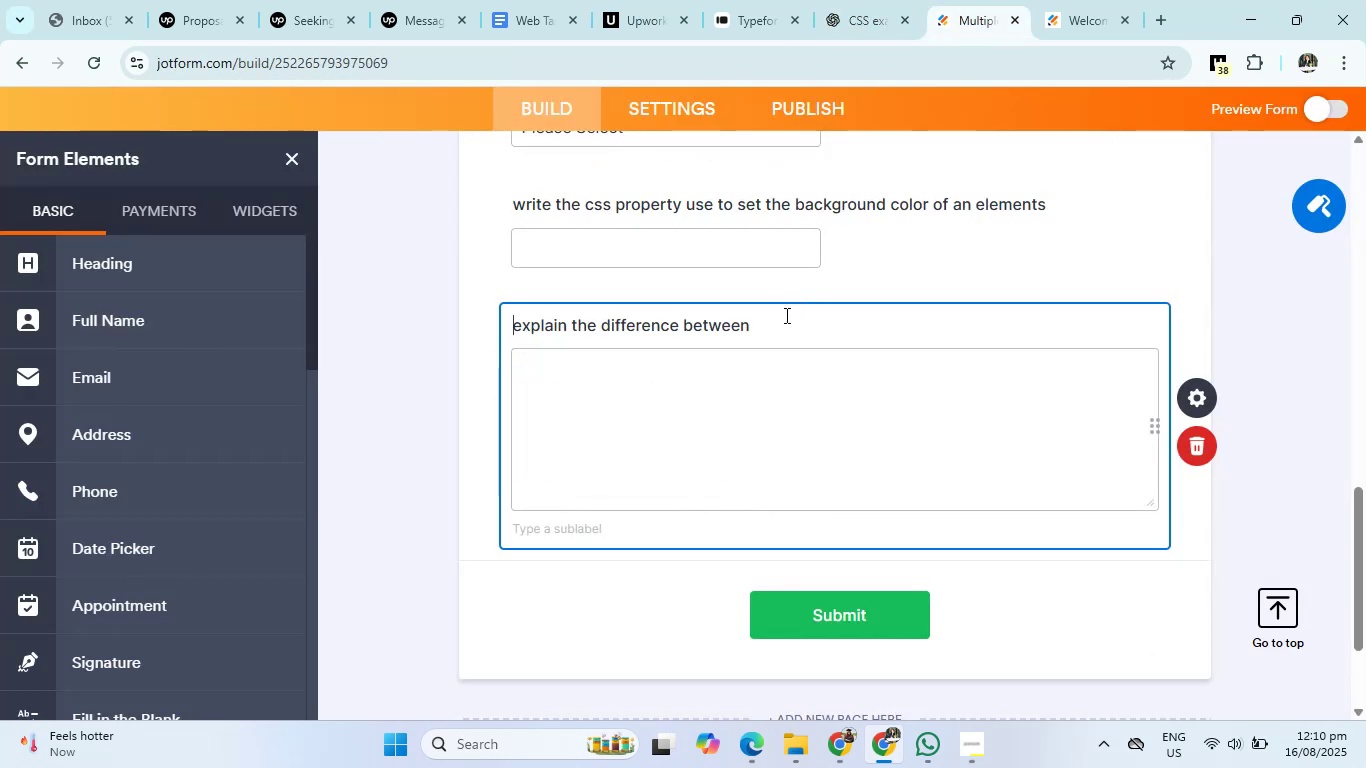 
type(relative, absoulte and )
 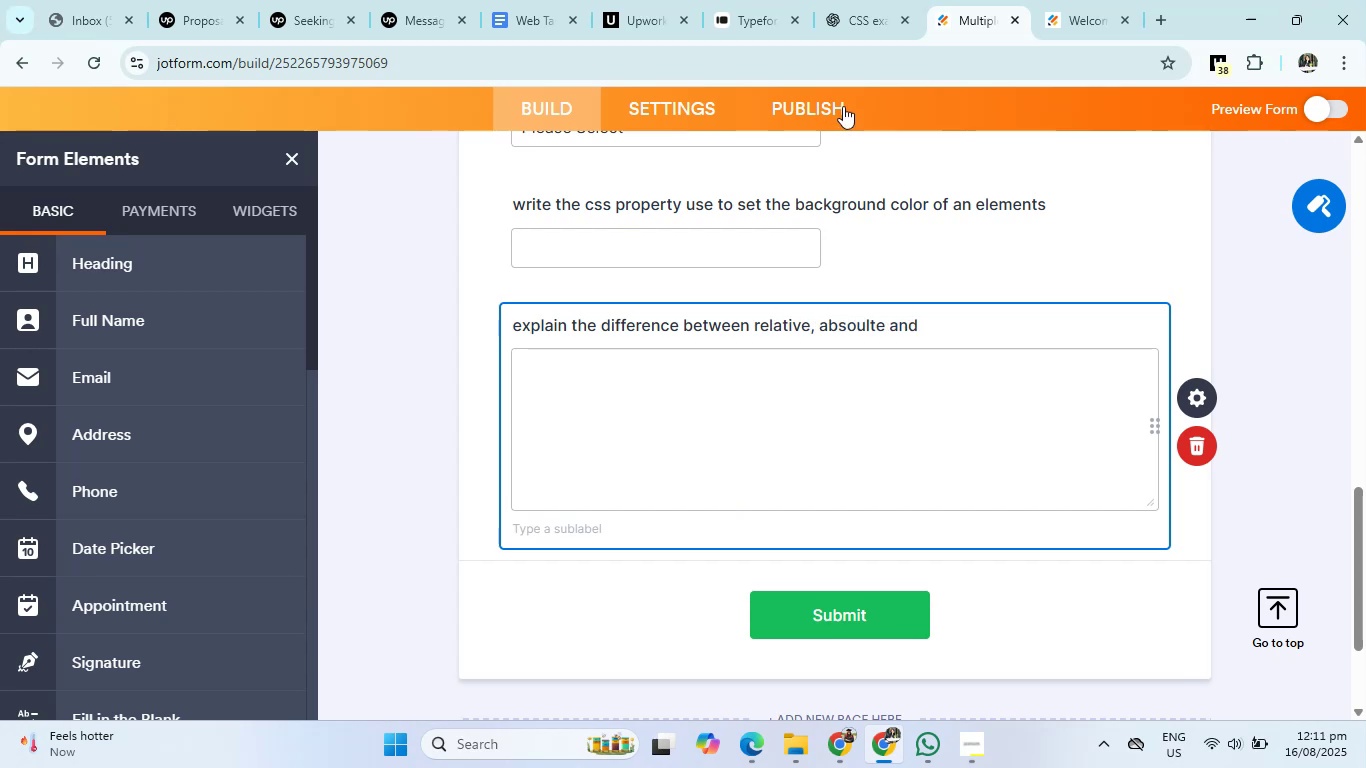 
left_click([856, 7])
 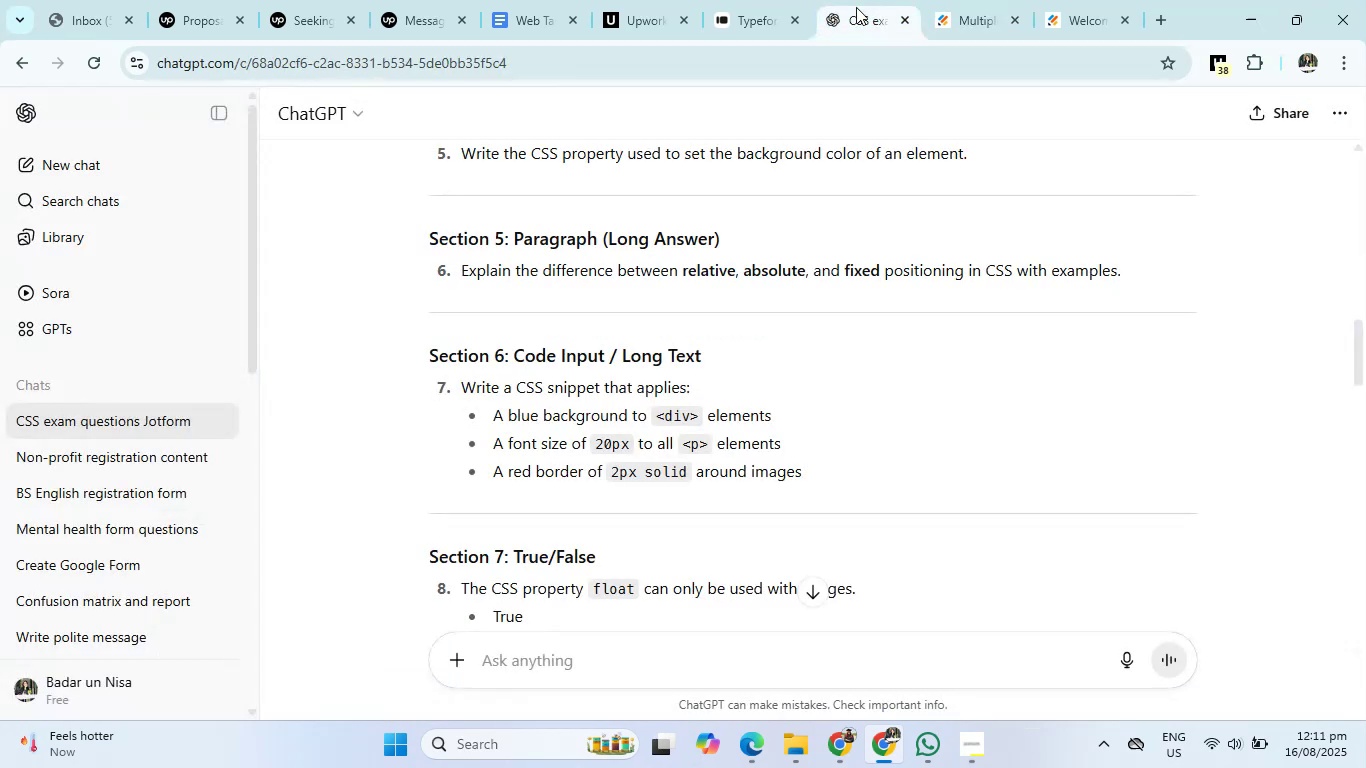 
left_click([974, 1])
 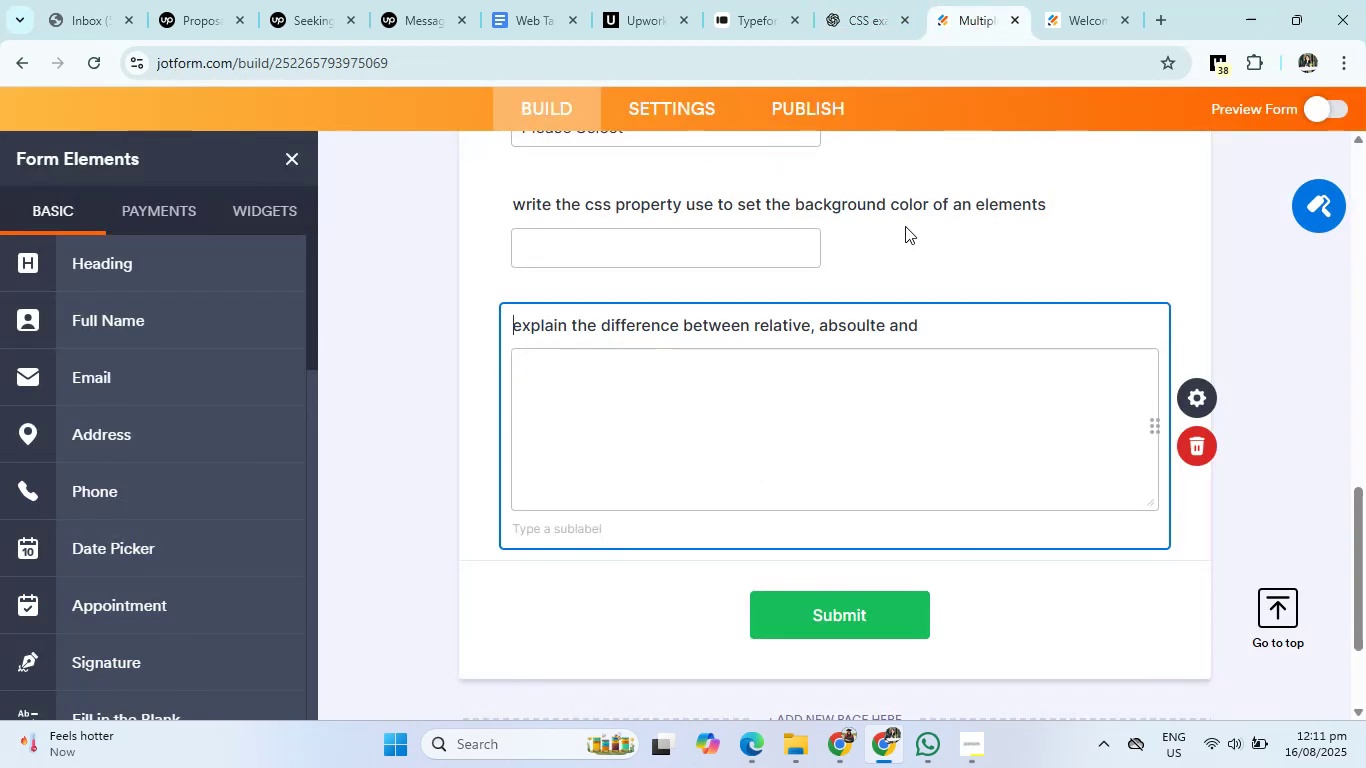 
left_click_drag(start_coordinate=[938, 314], to_coordinate=[933, 324])
 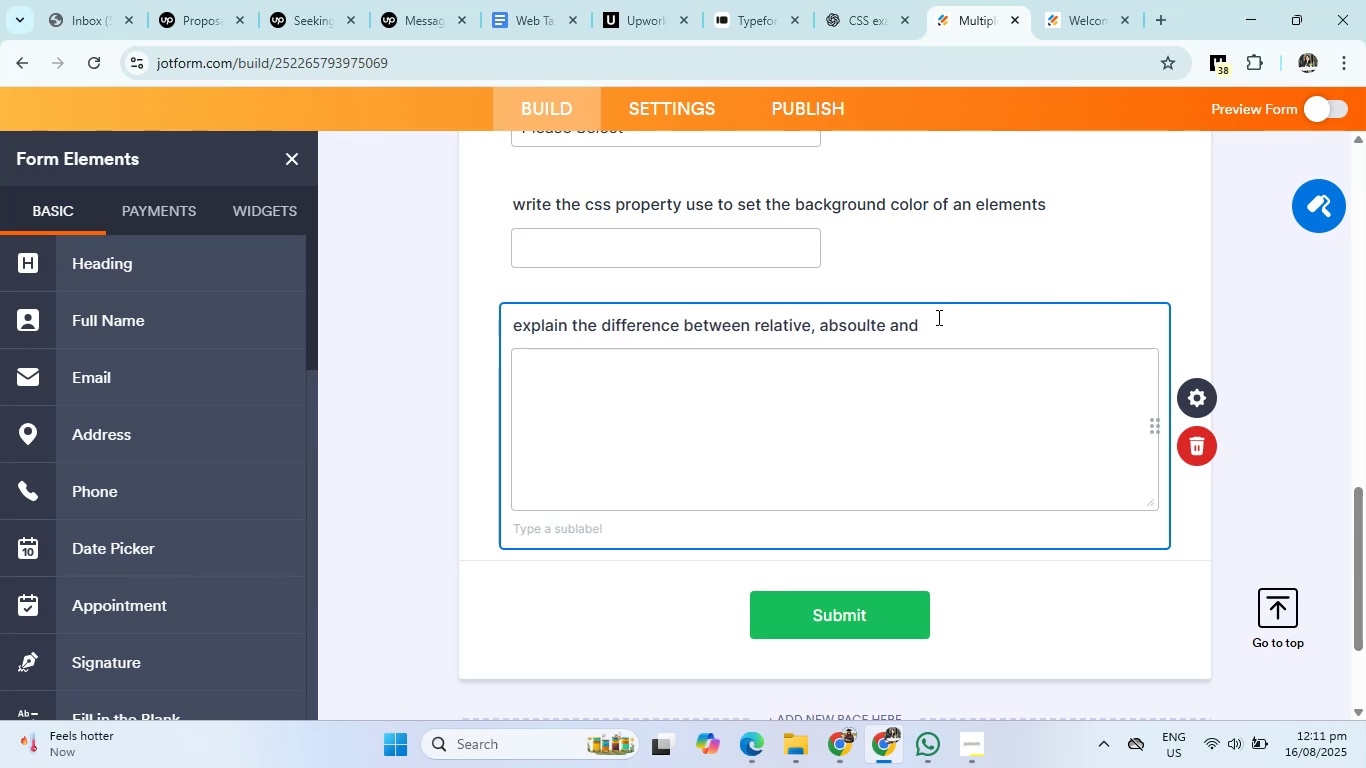 
left_click([933, 324])
 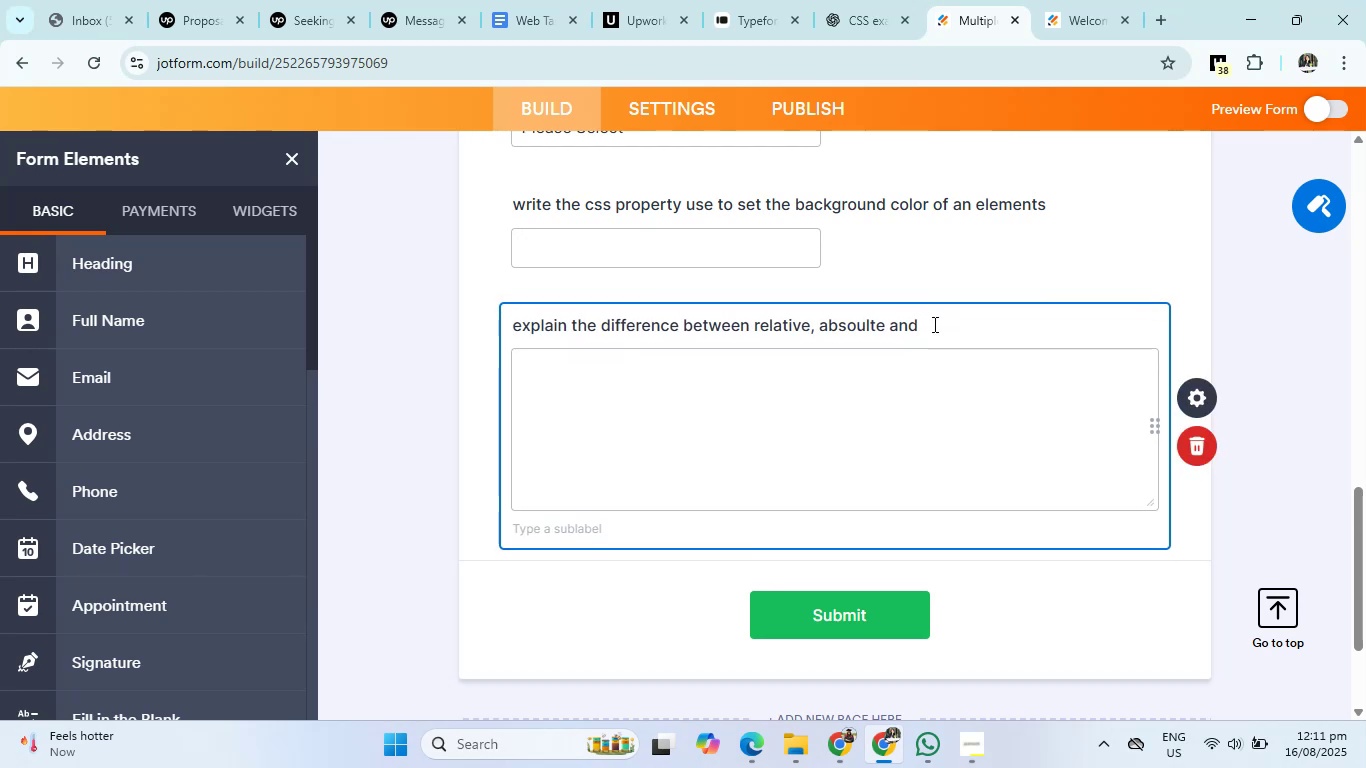 
type(fixied positiong )
key(Backspace)
key(Backspace)
type(ing )
 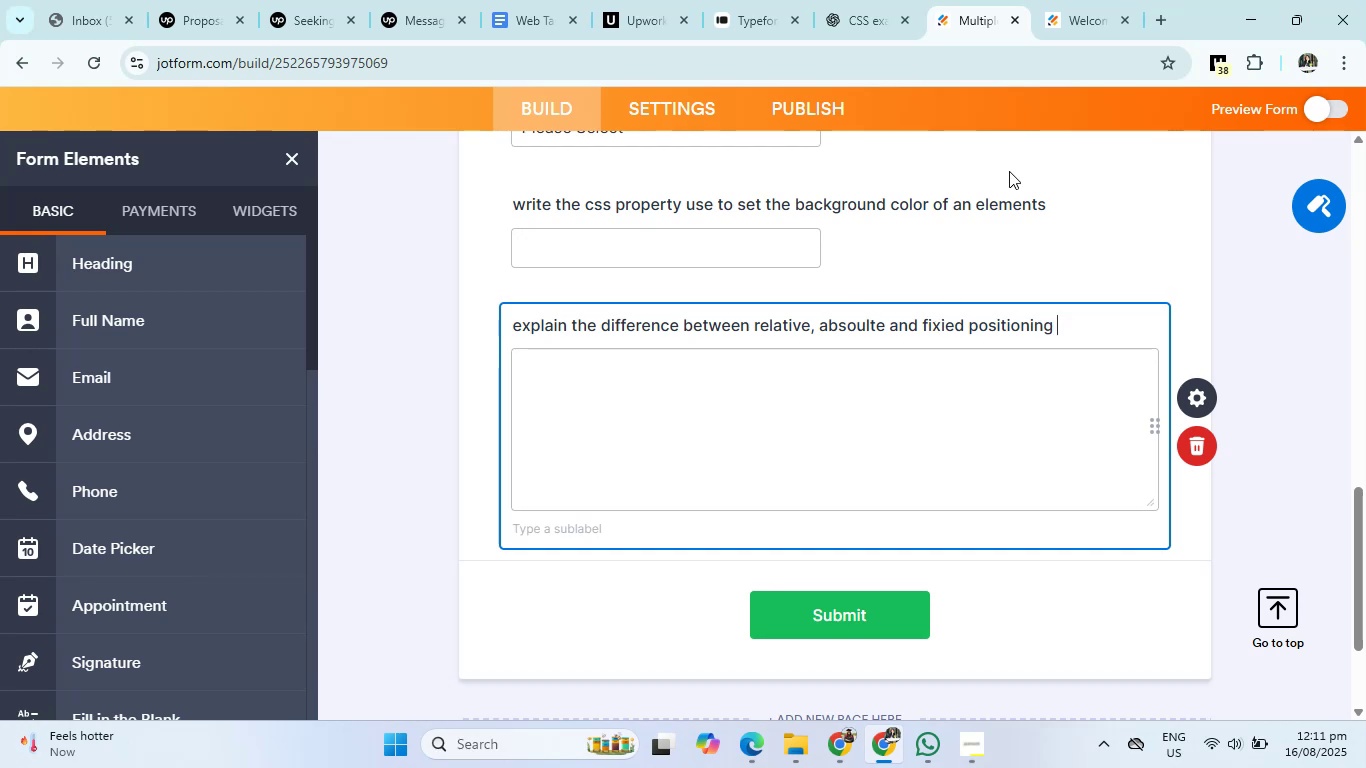 
left_click([862, 8])
 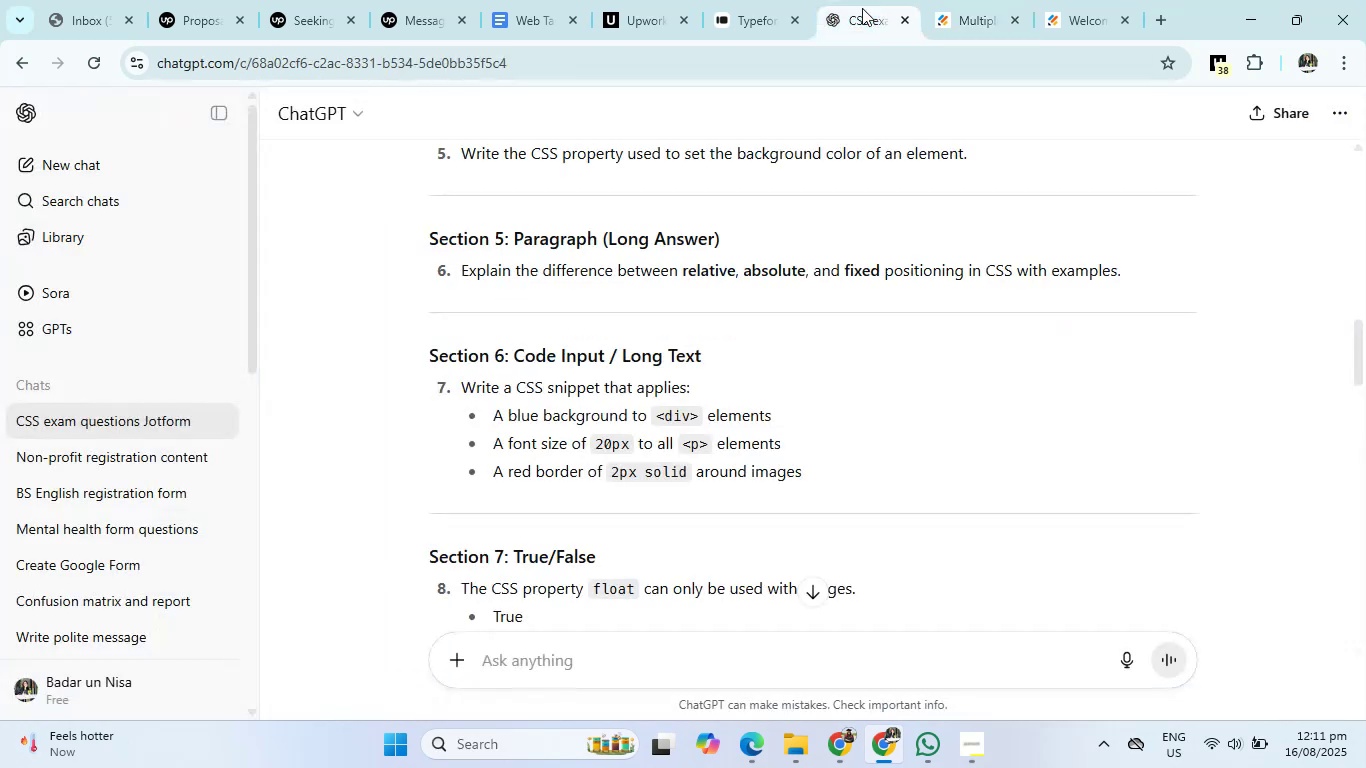 
left_click([957, 0])
 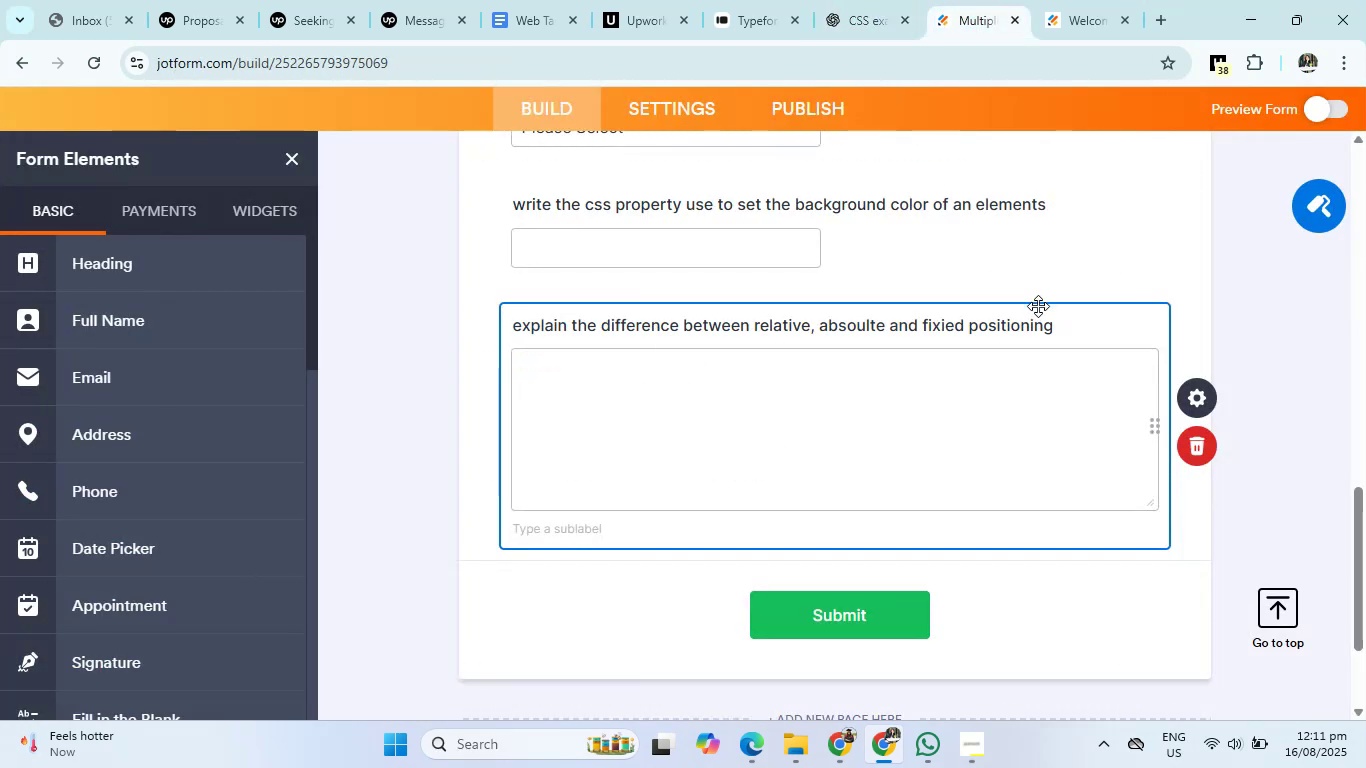 
left_click([1062, 323])
 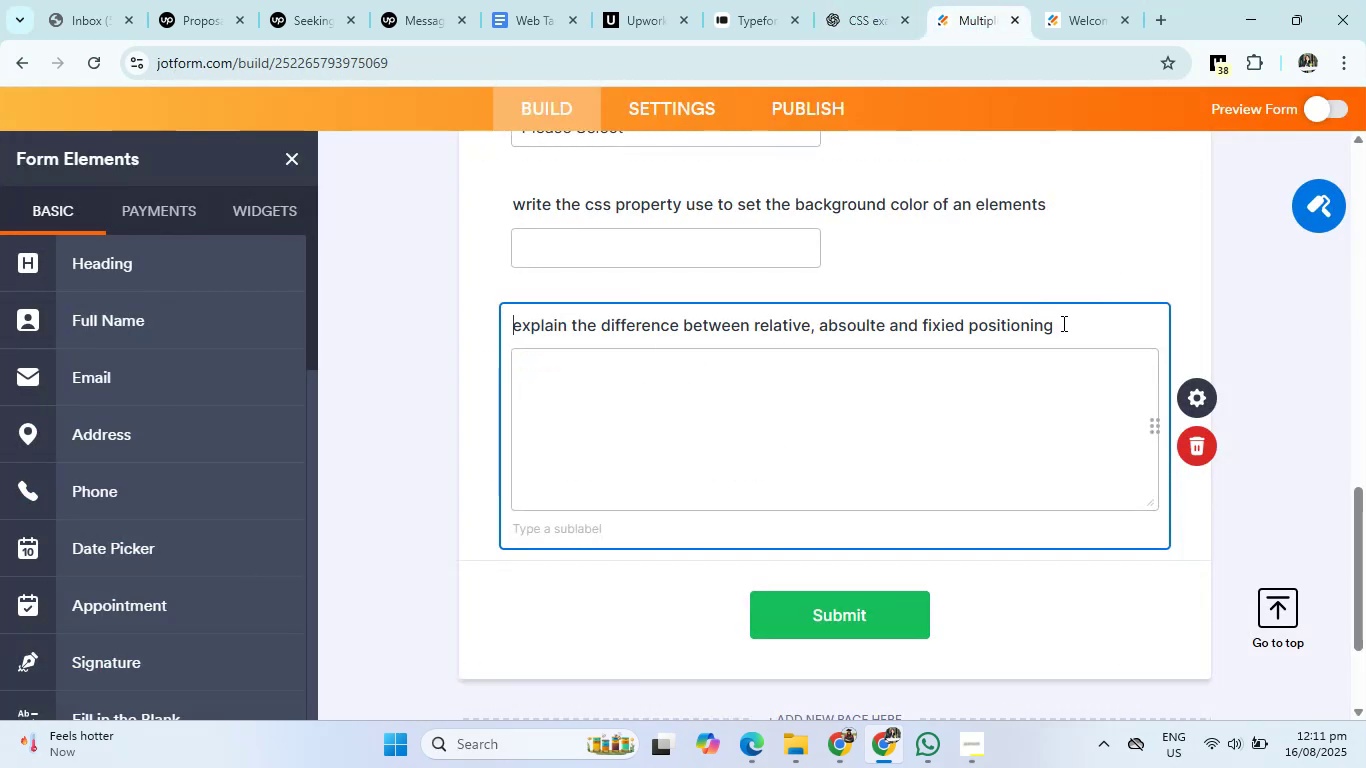 
type(in css with examples)
 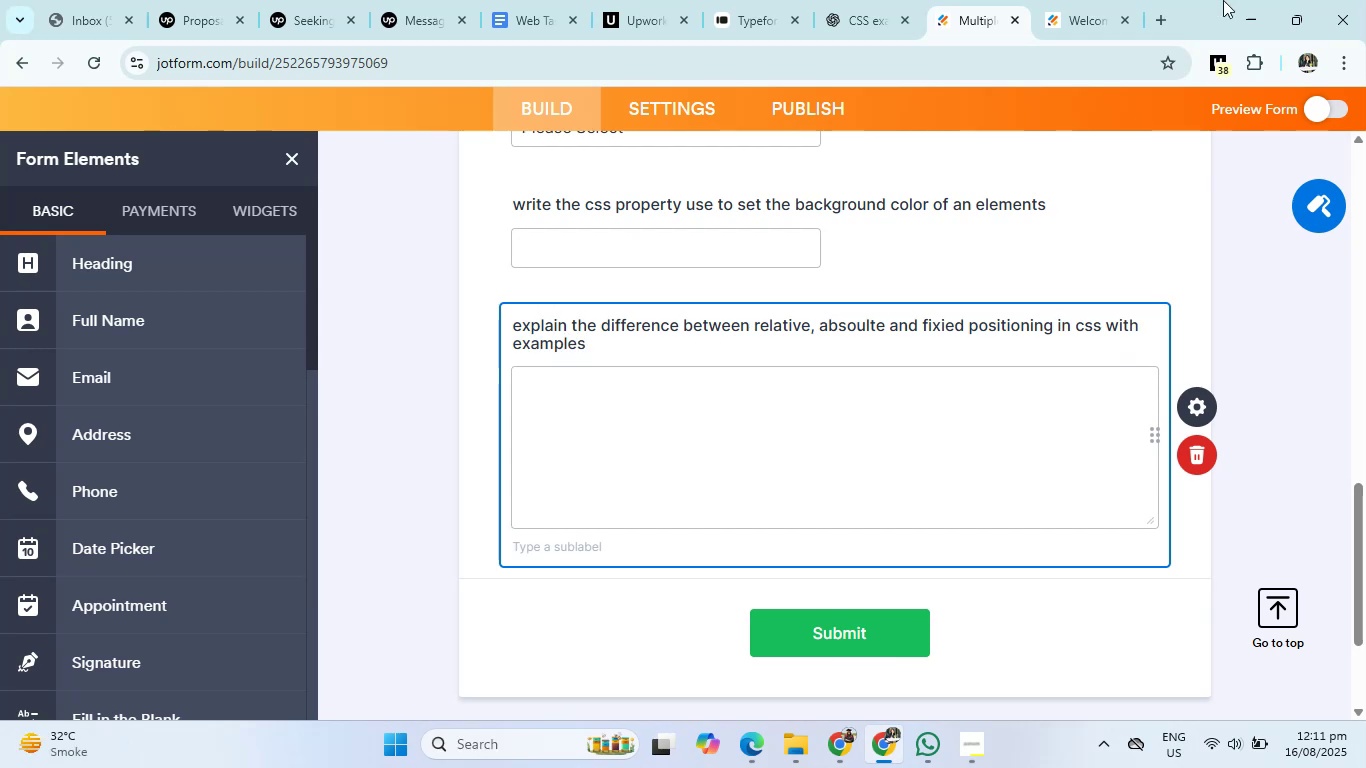 
left_click([874, 1])
 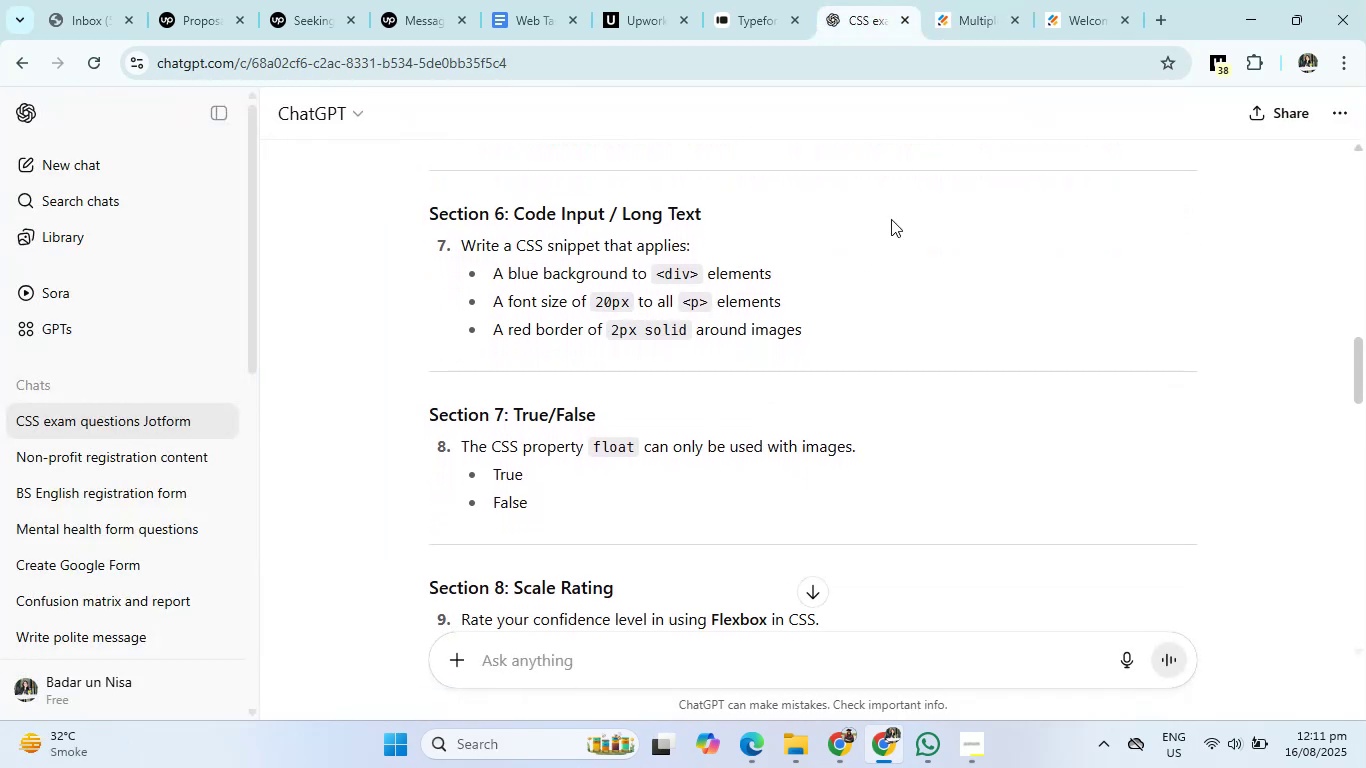 
left_click([982, 6])
 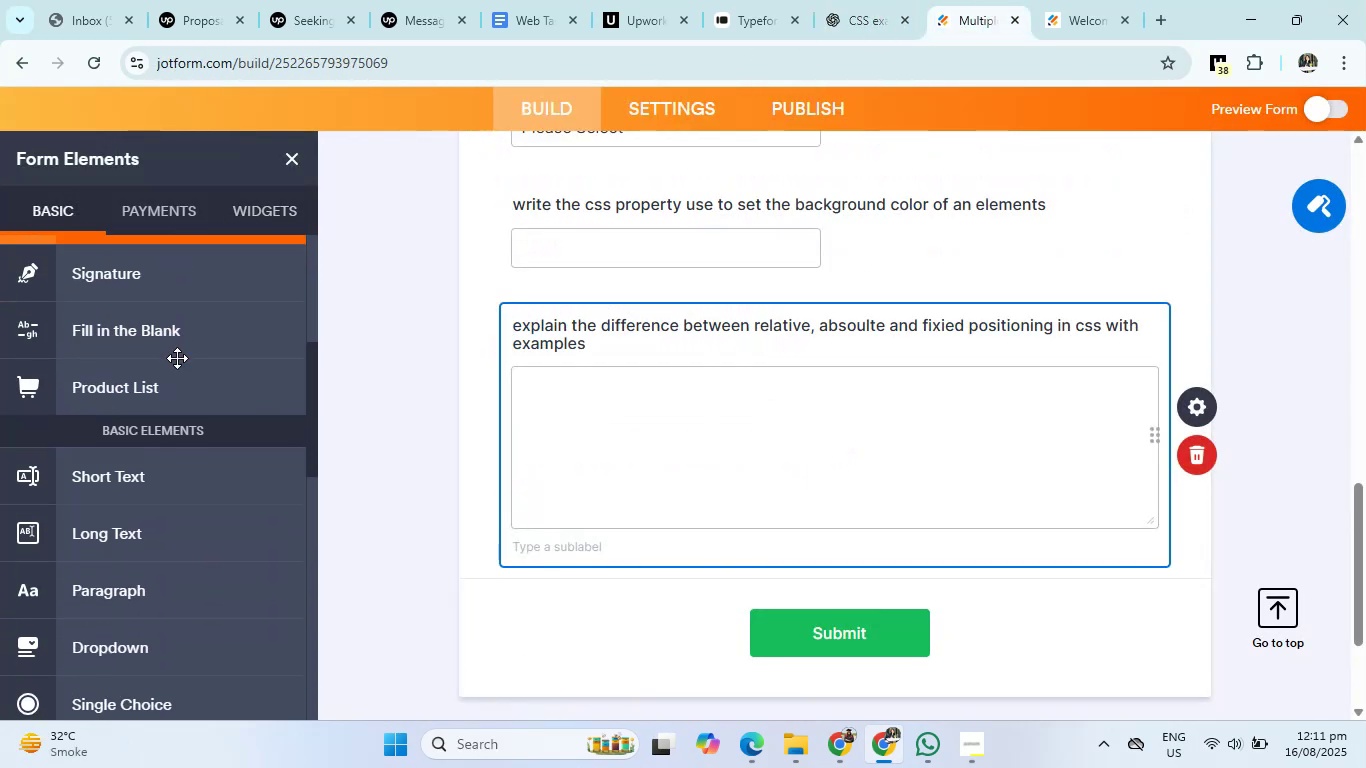 
left_click([121, 382])
 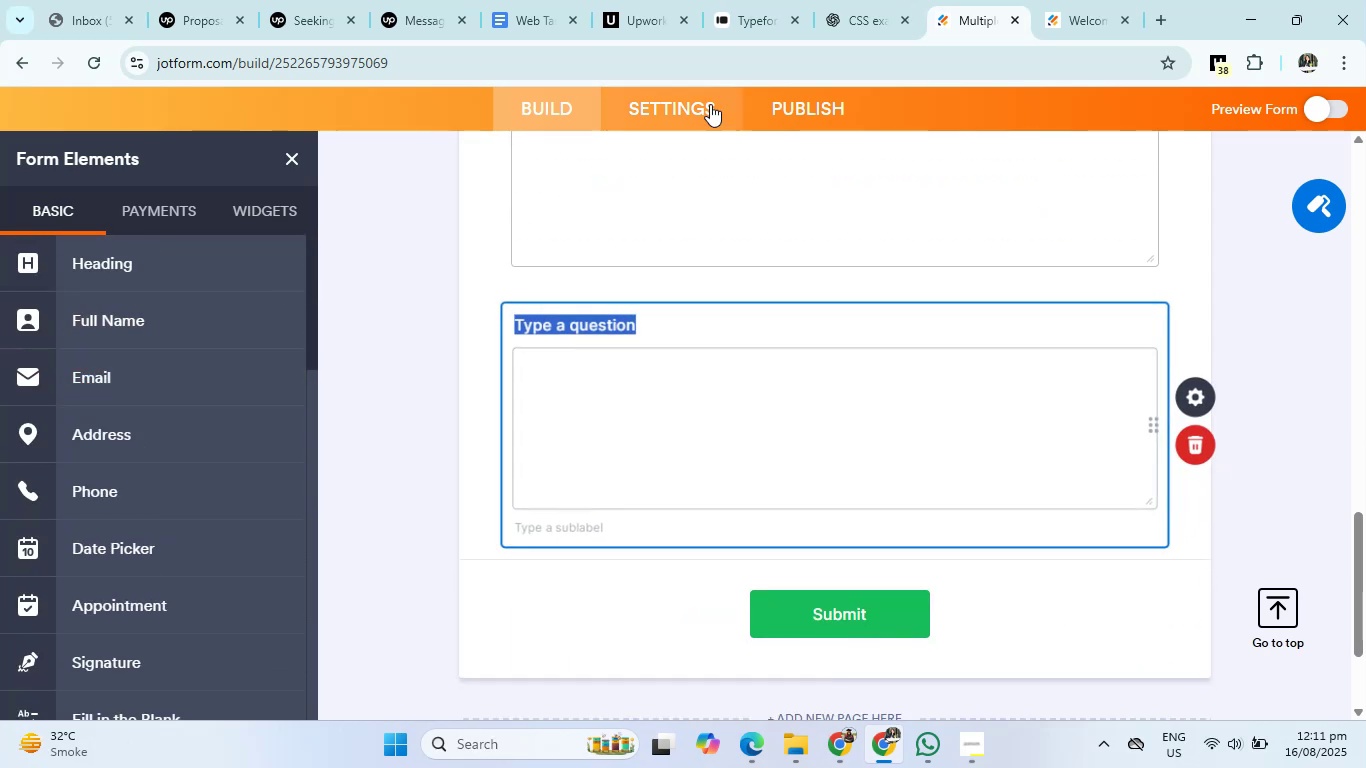 
left_click([849, 0])
 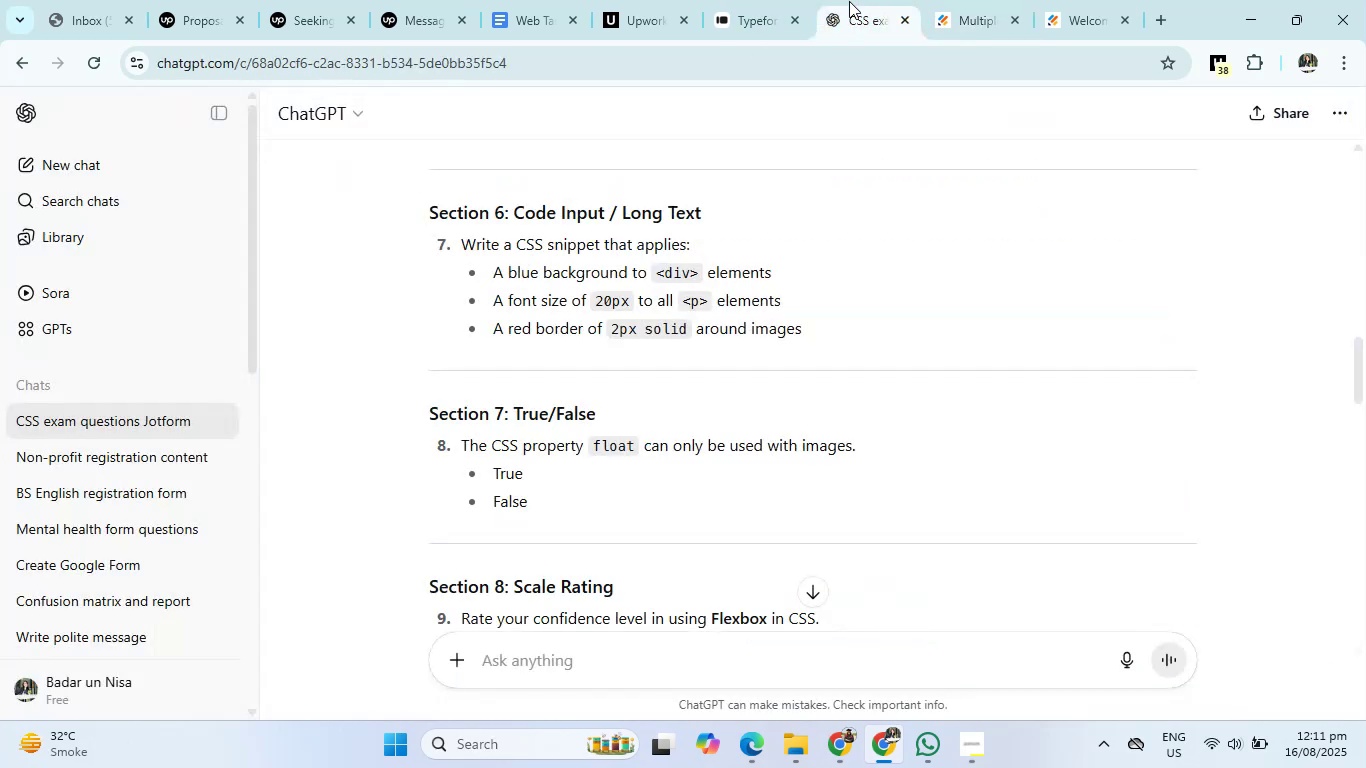 
left_click([958, 0])
 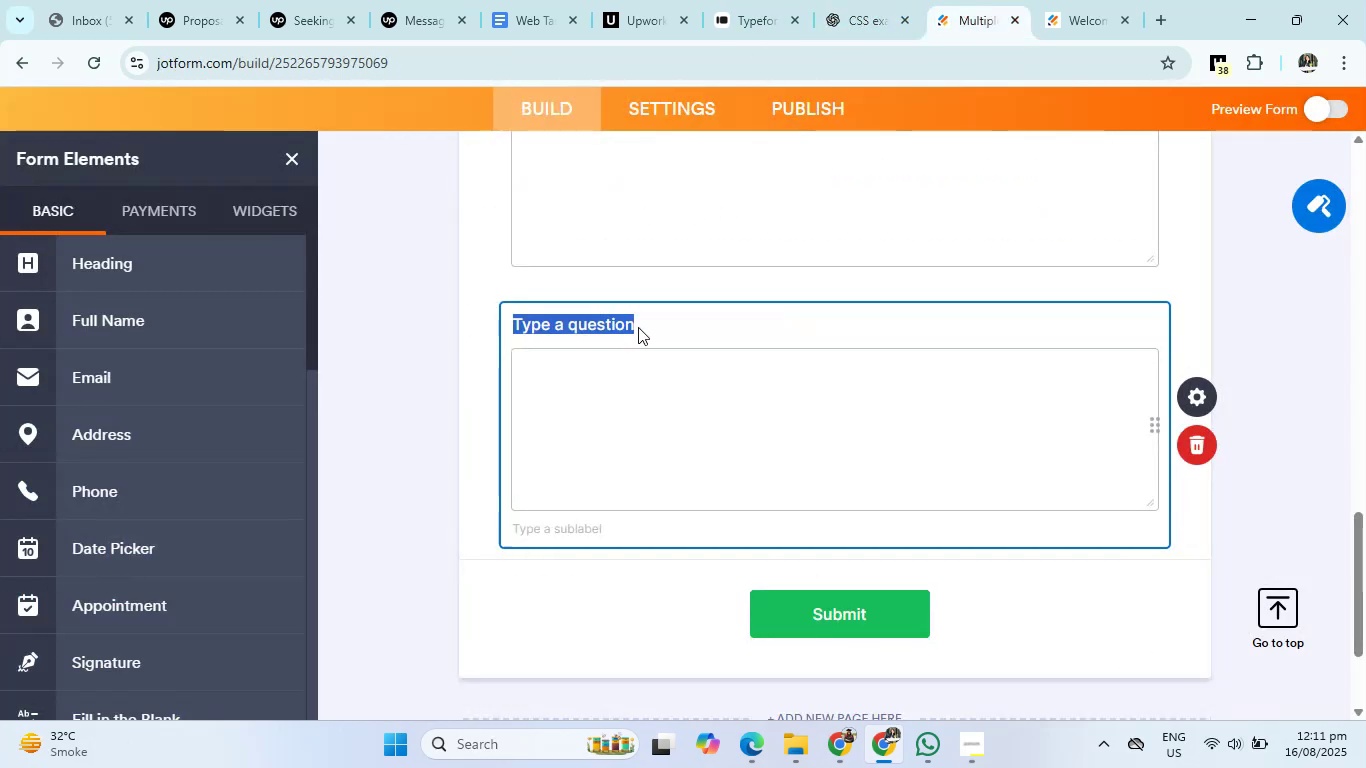 
key(Backspace)
type(write a css input as applied )
 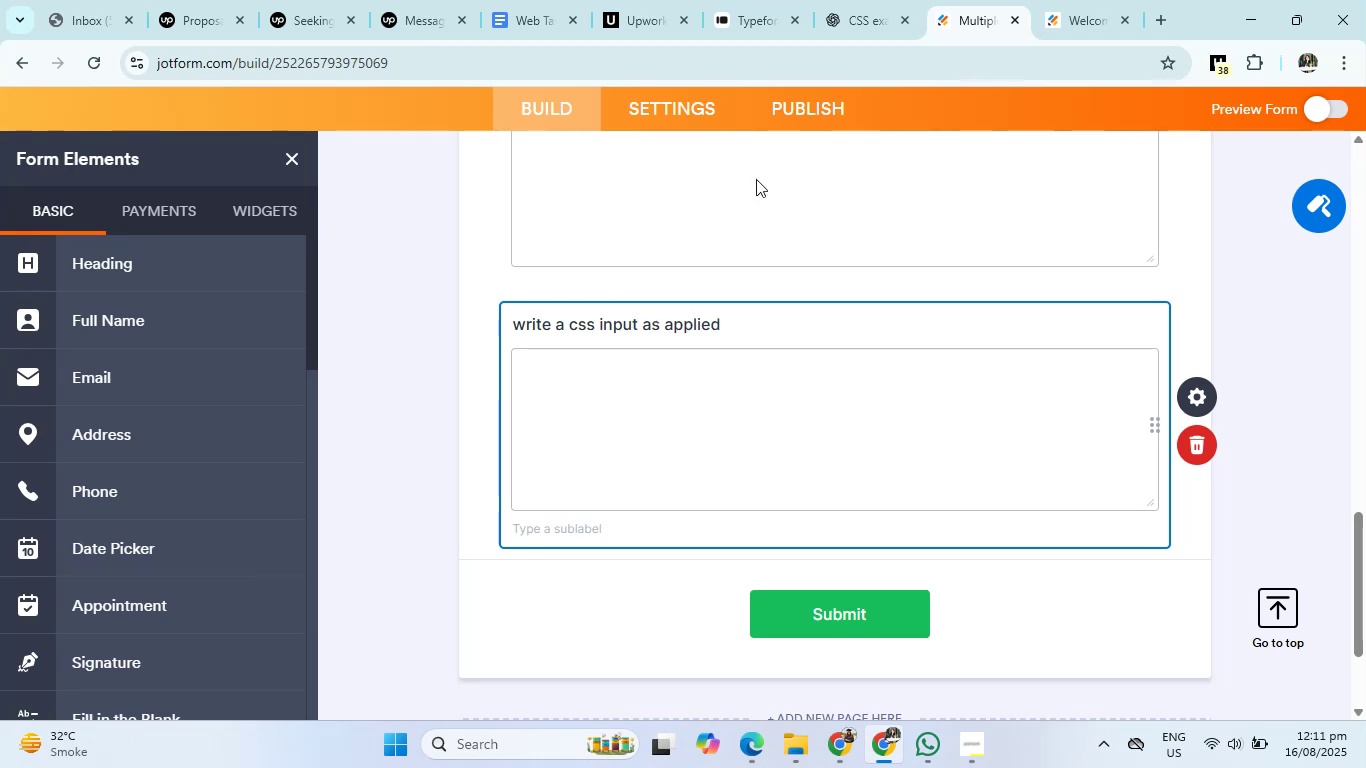 
left_click([884, 0])
 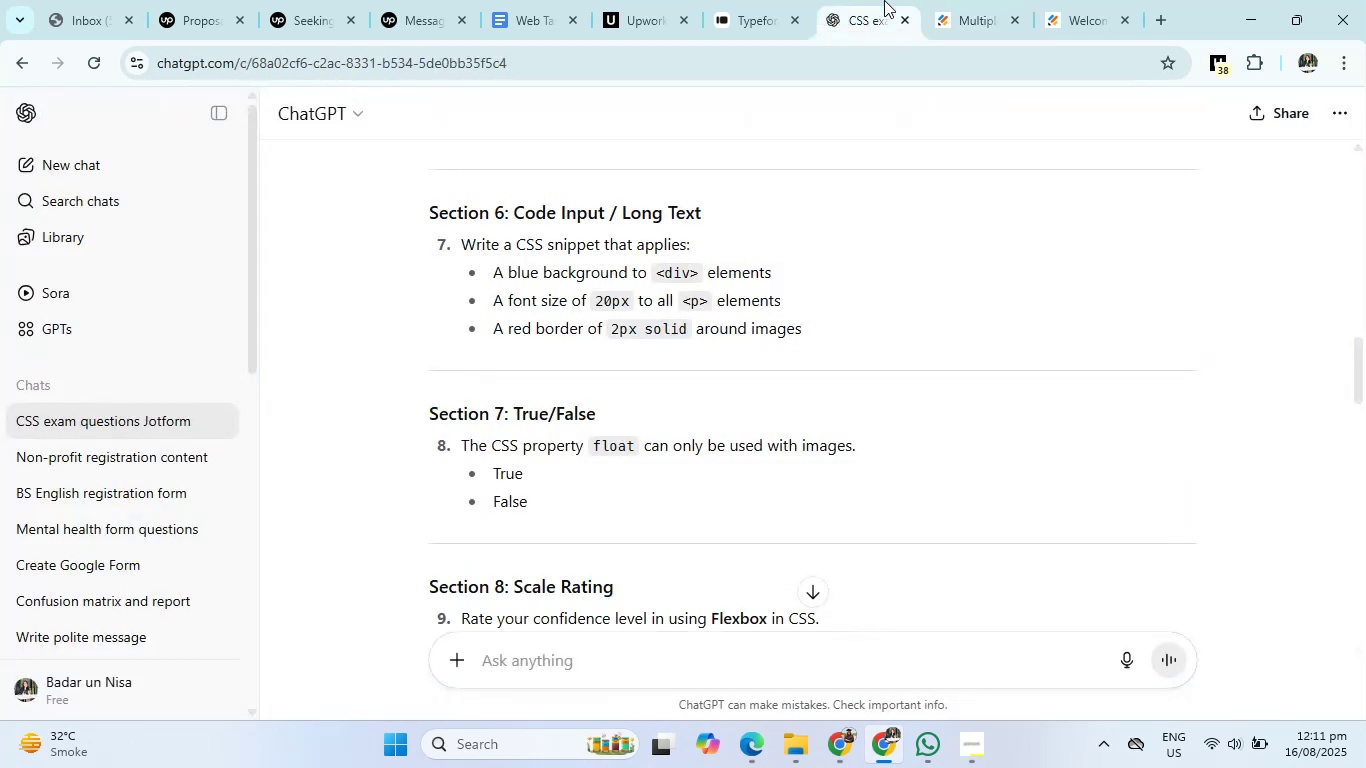 
left_click([978, 0])
 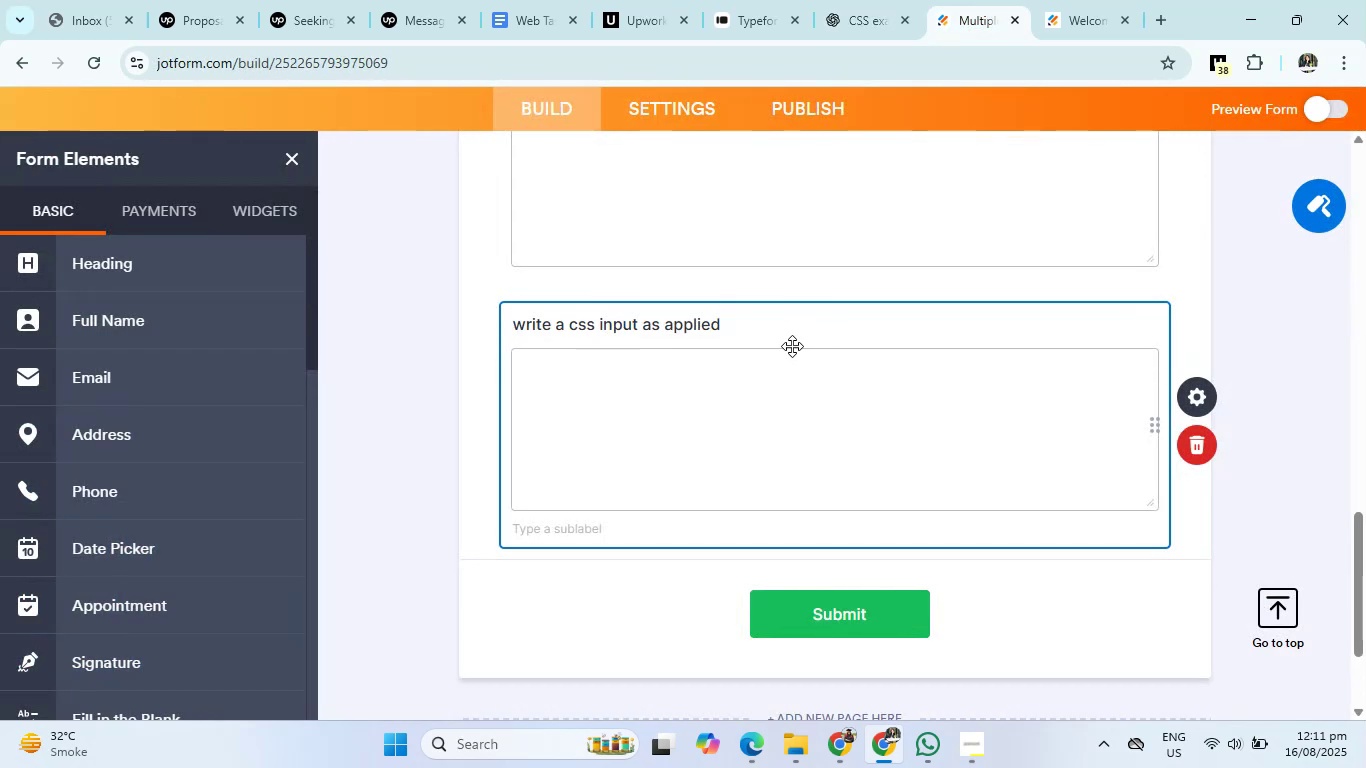 
left_click([782, 325])
 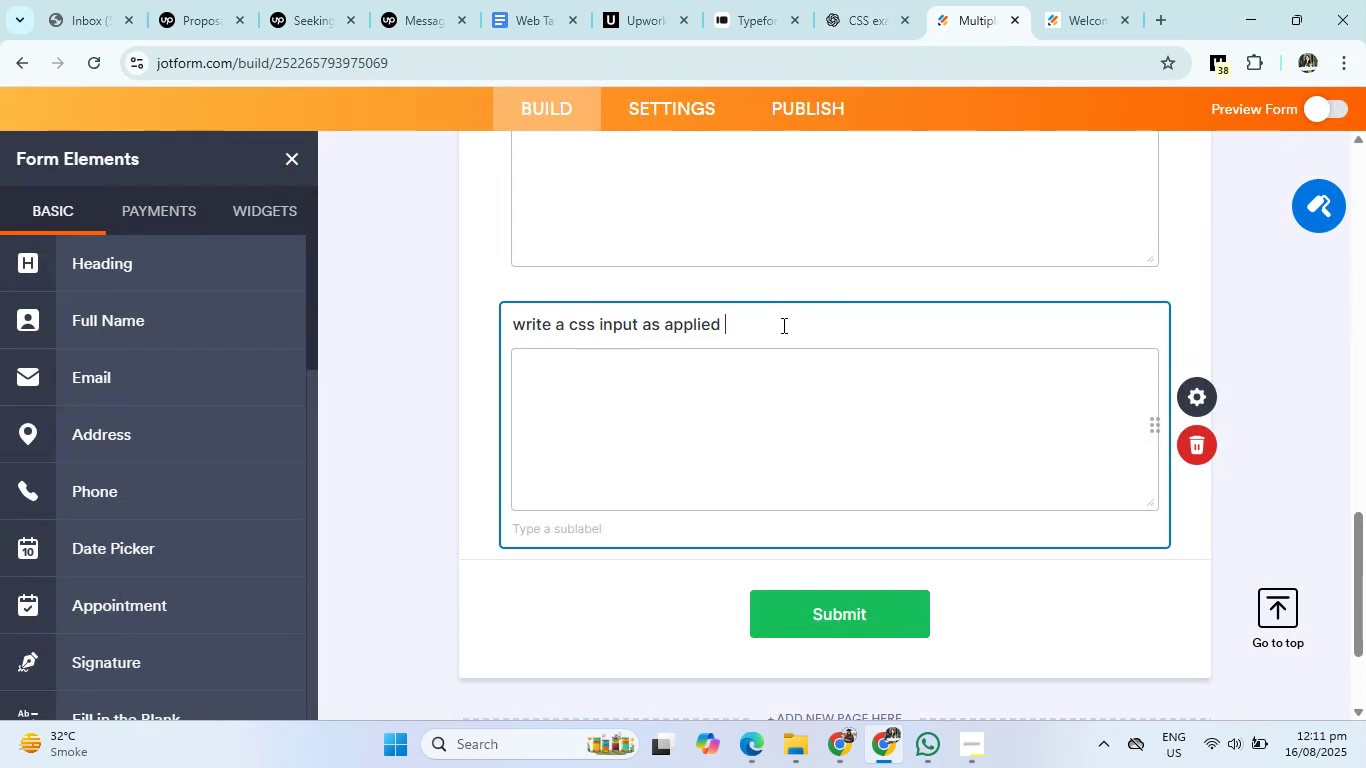 
key(Shift+ShiftRight)
 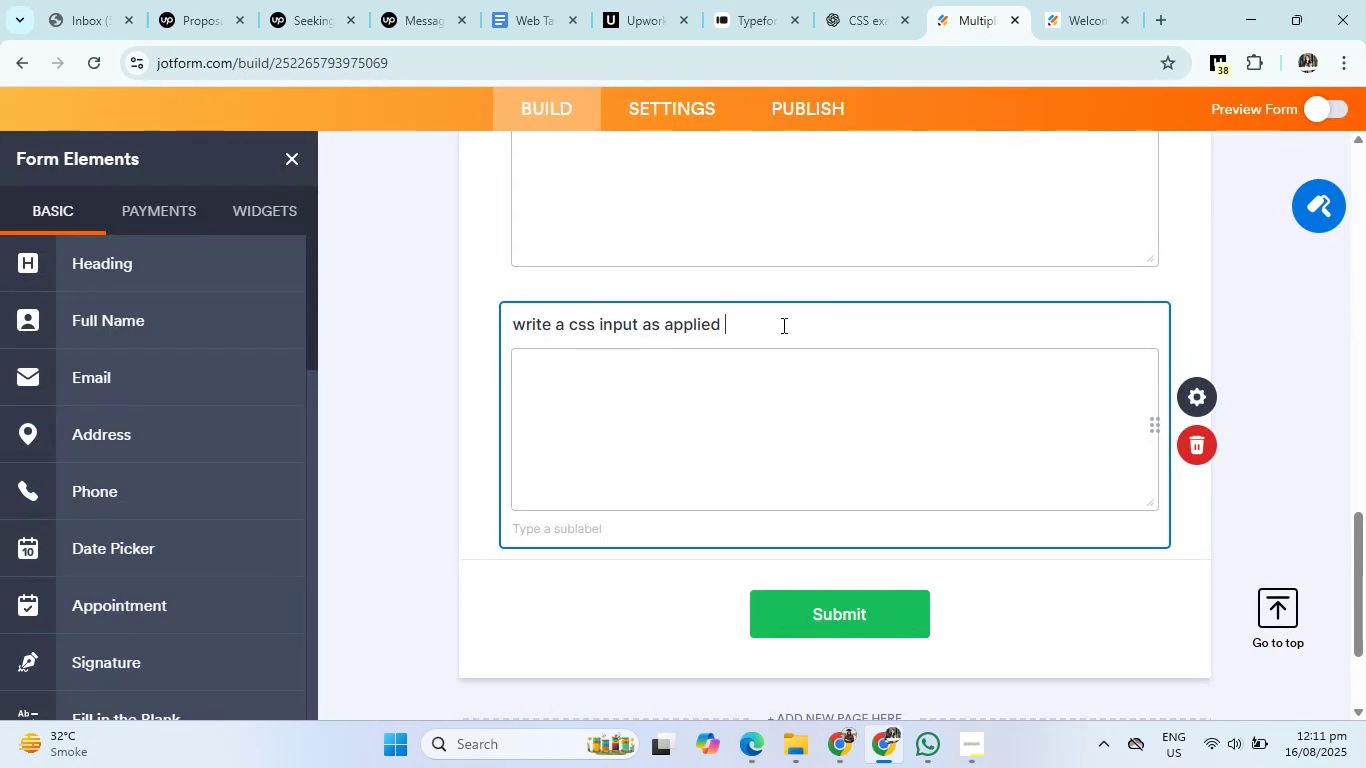 
key(Shift+Enter)
 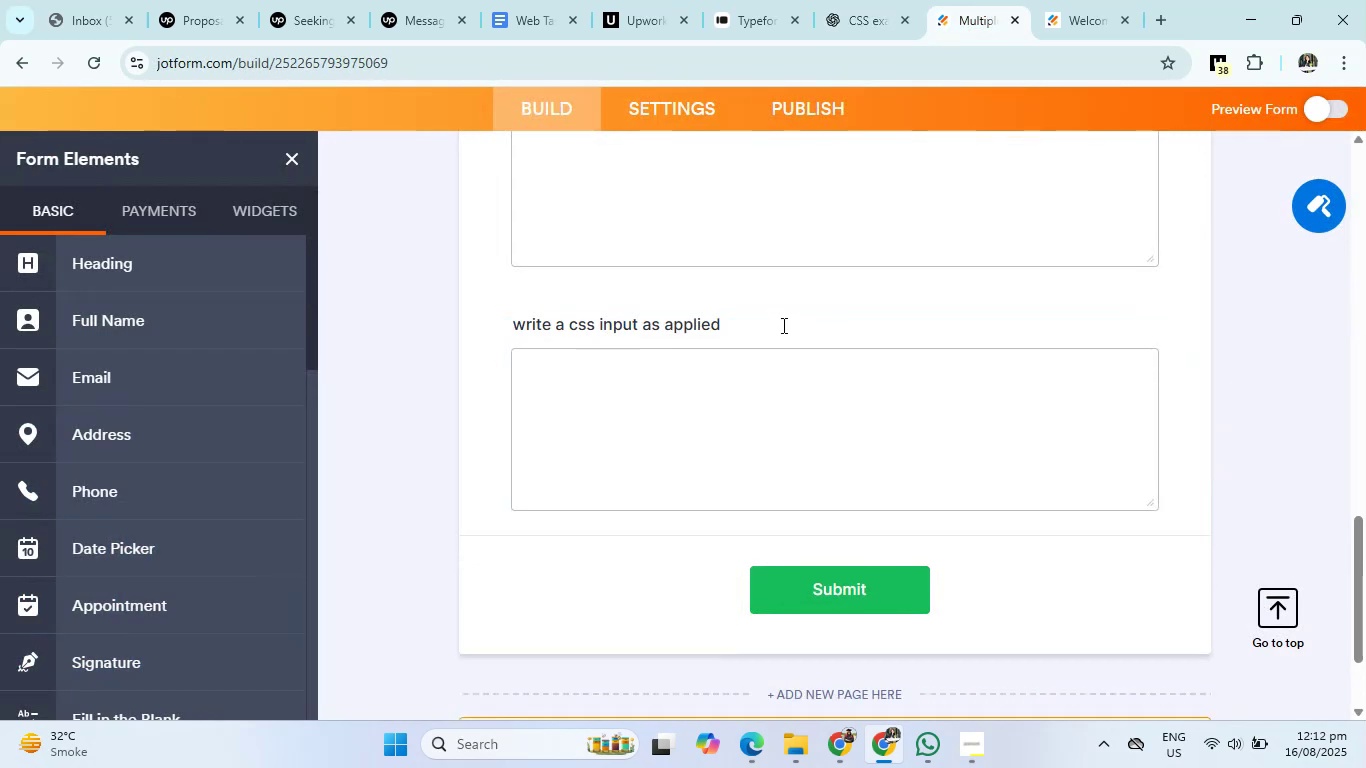 
left_click([782, 325])
 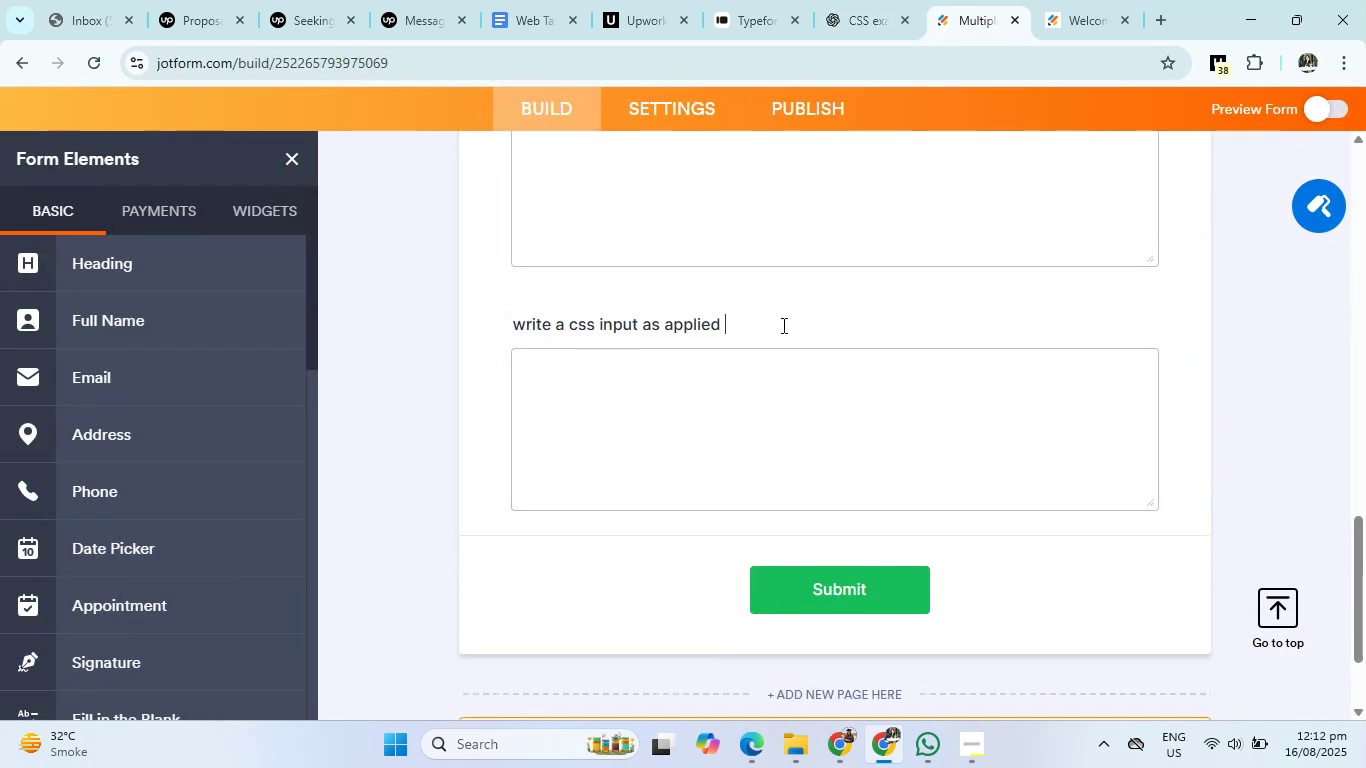 
key(Enter)
 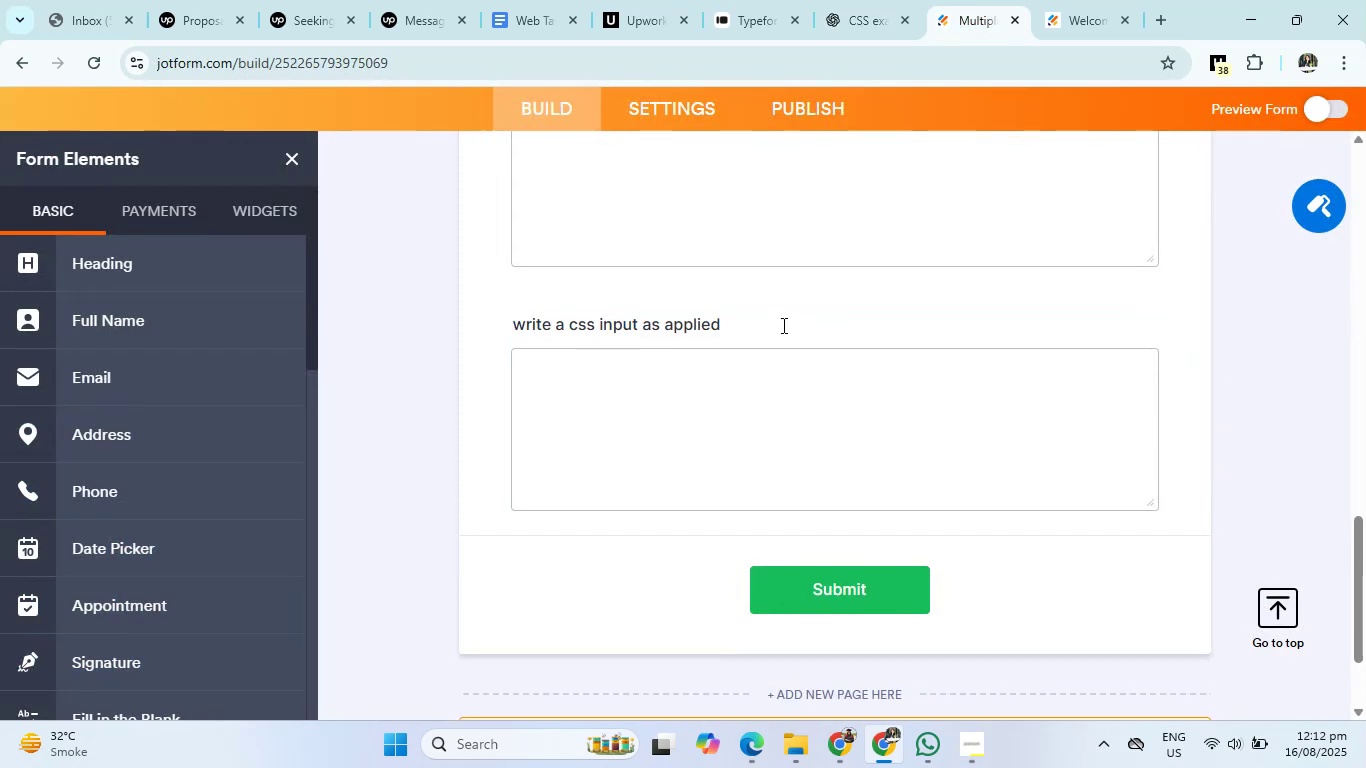 
left_click([718, 327])
 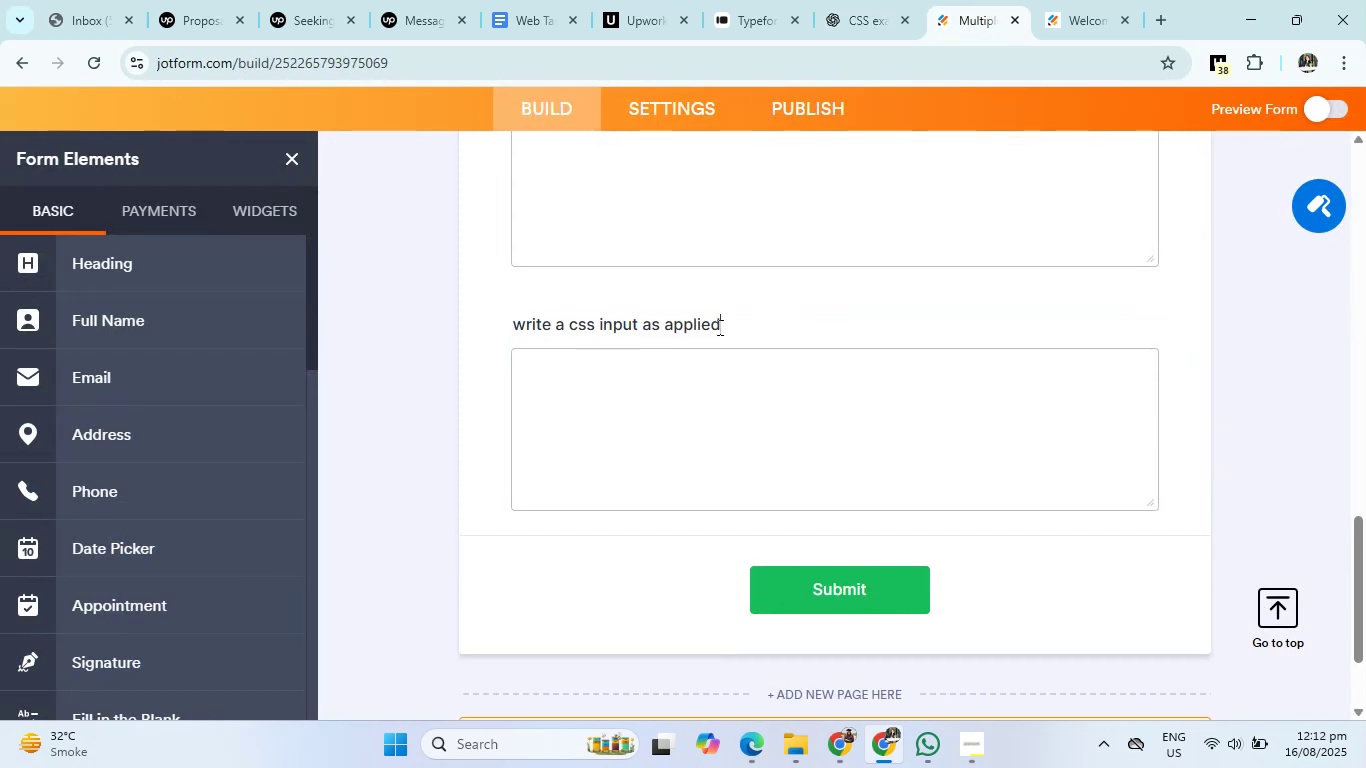 
key(Shift+Enter)
 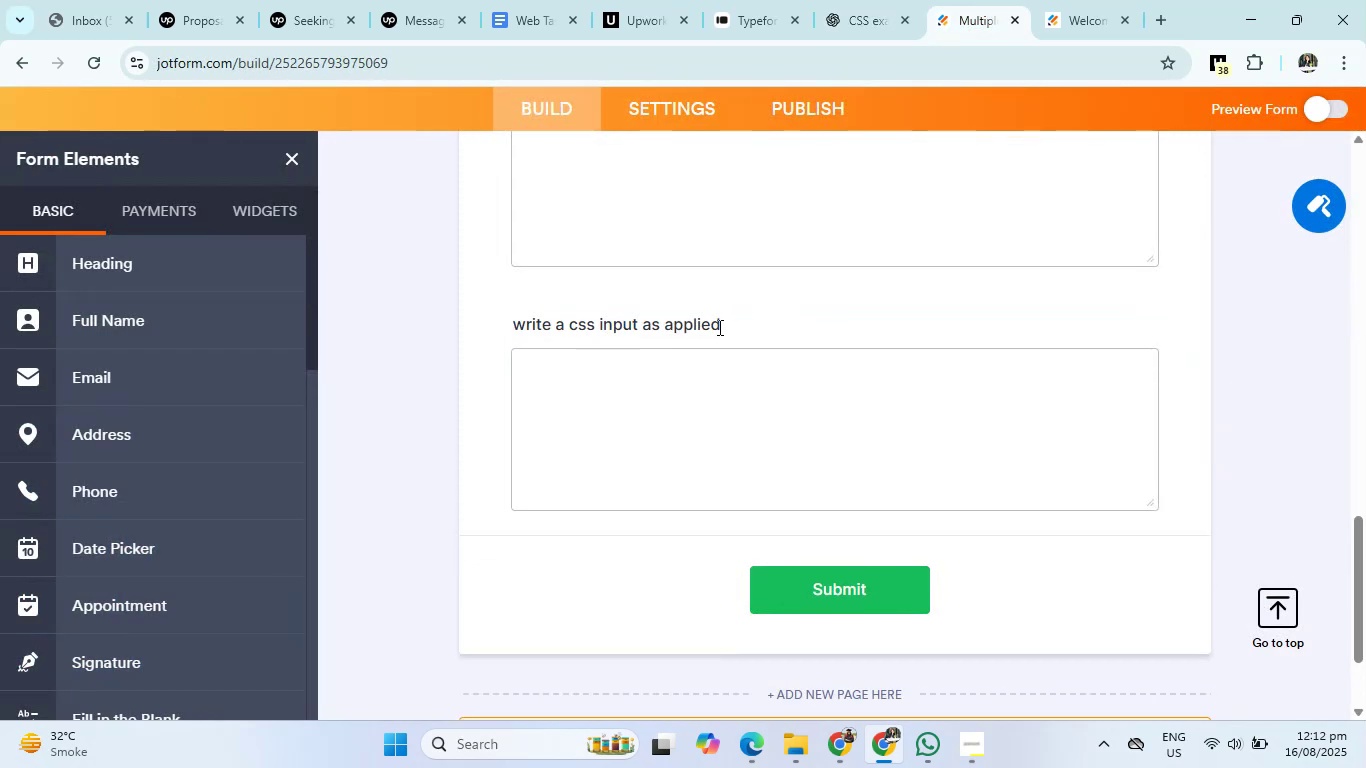 
left_click([718, 318])
 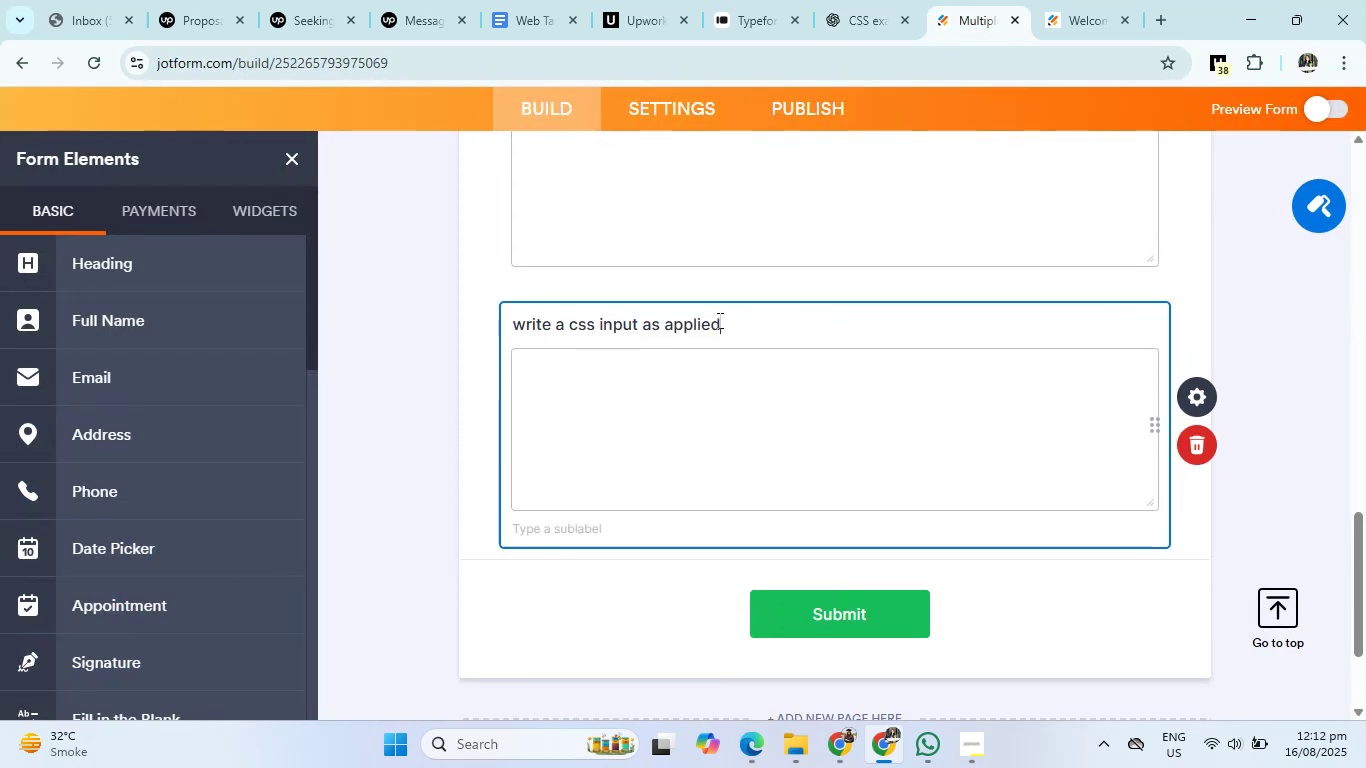 
right_click([718, 319])
 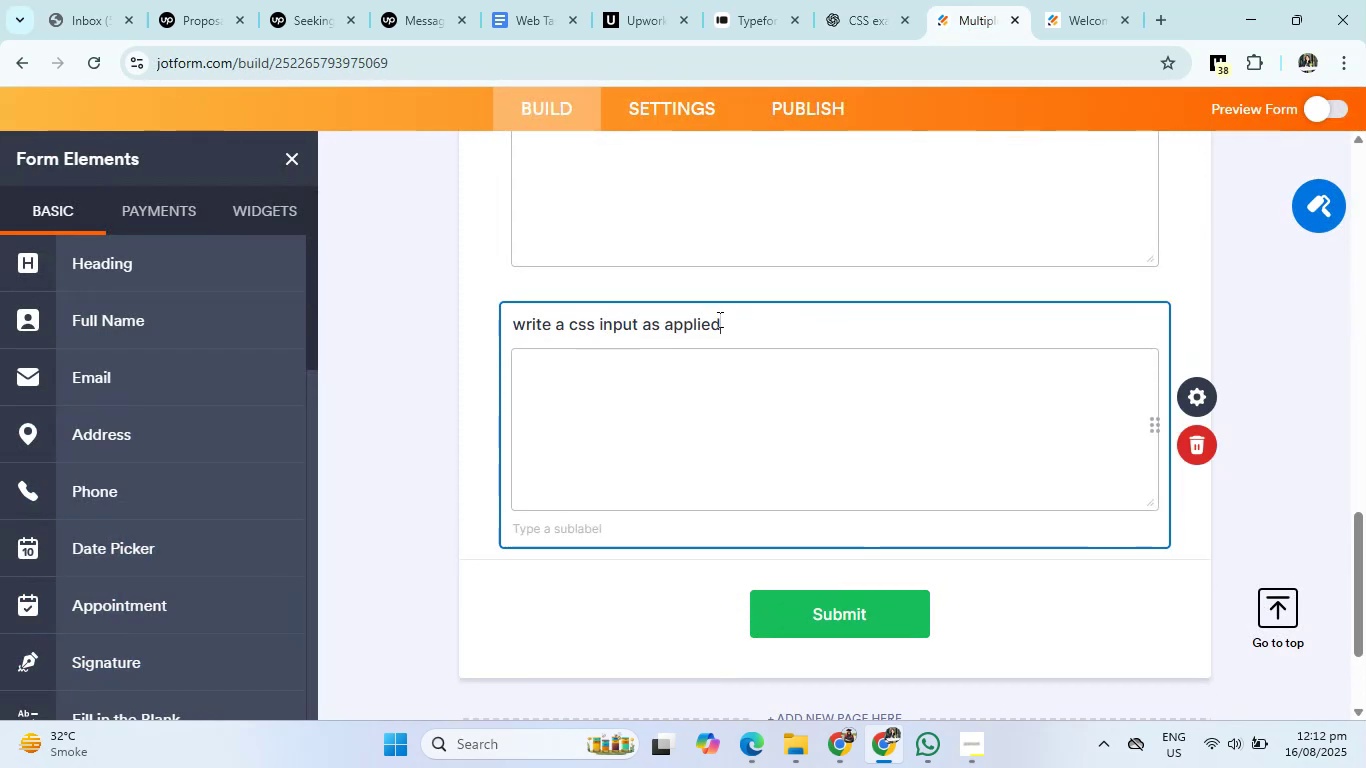 
left_click([713, 319])
 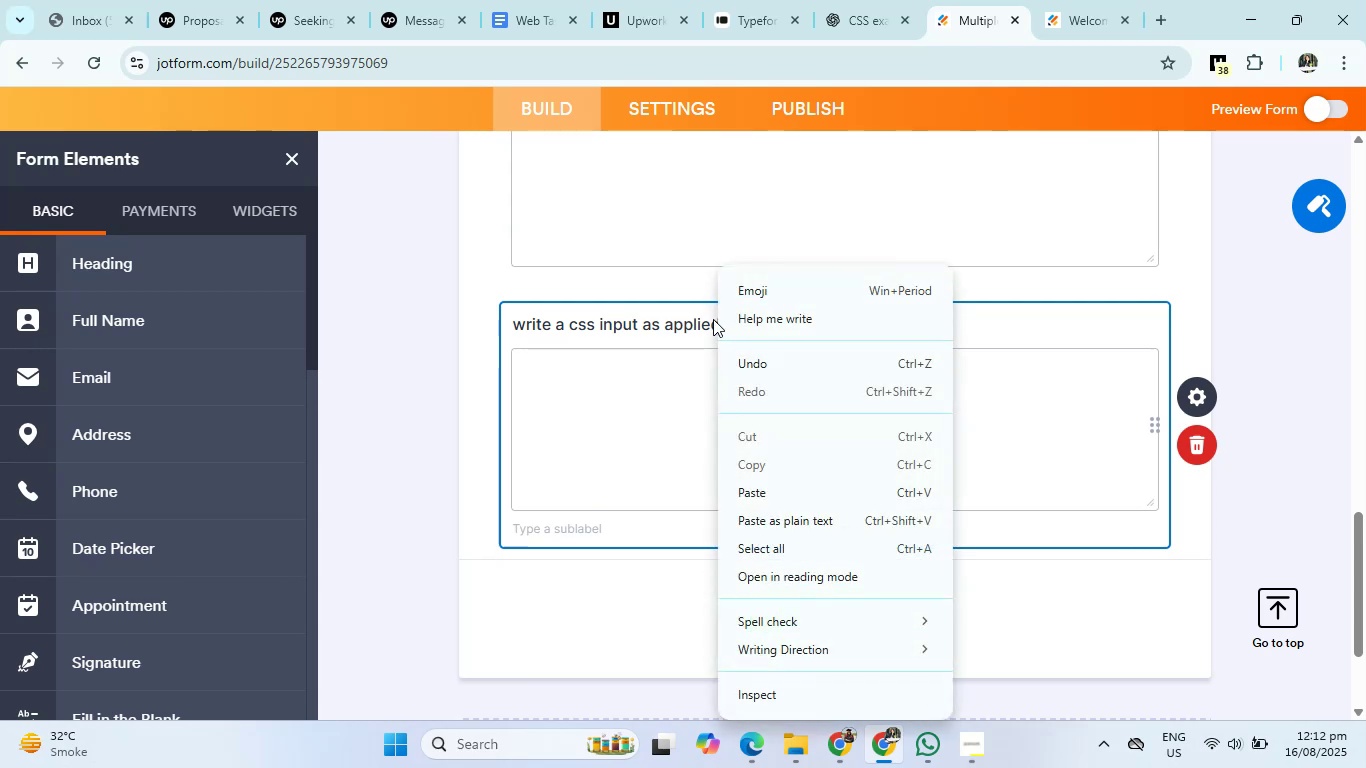 
double_click([725, 323])
 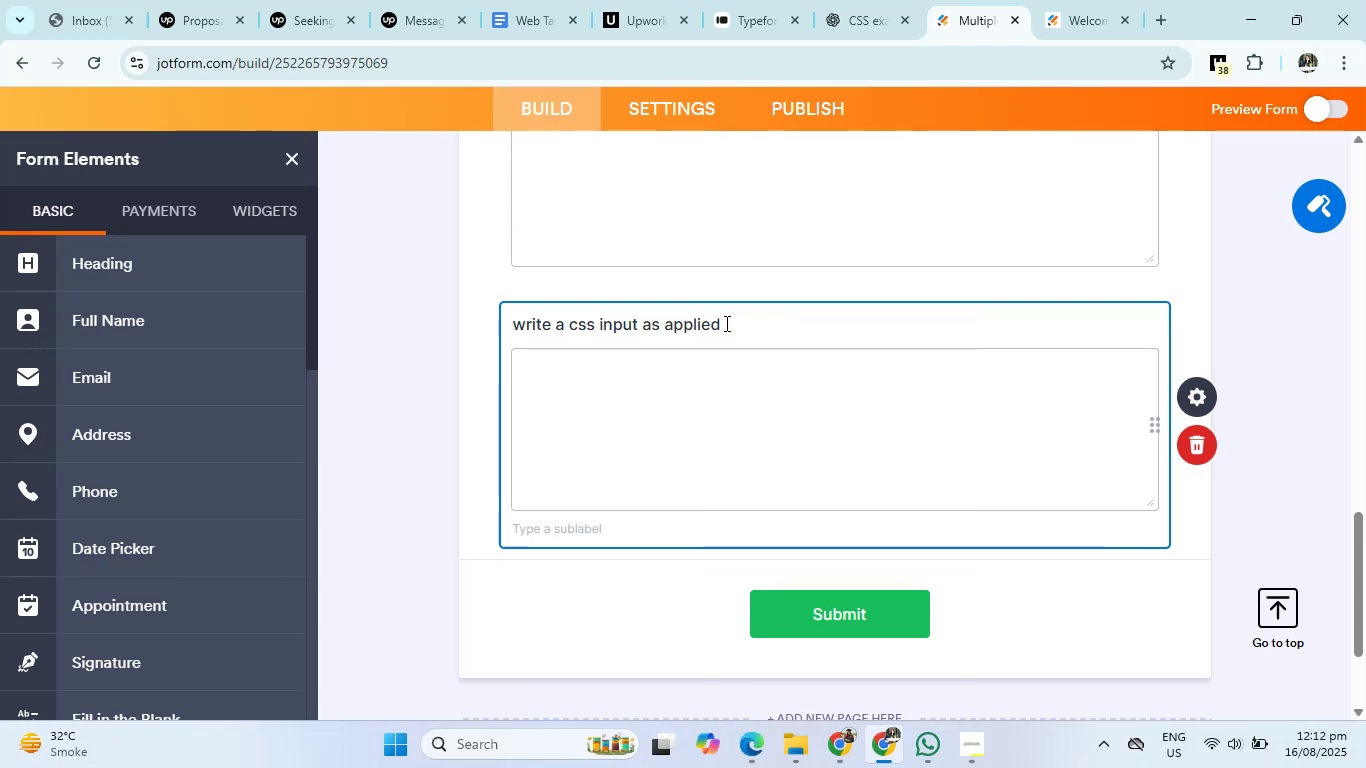 
left_click([860, 10])
 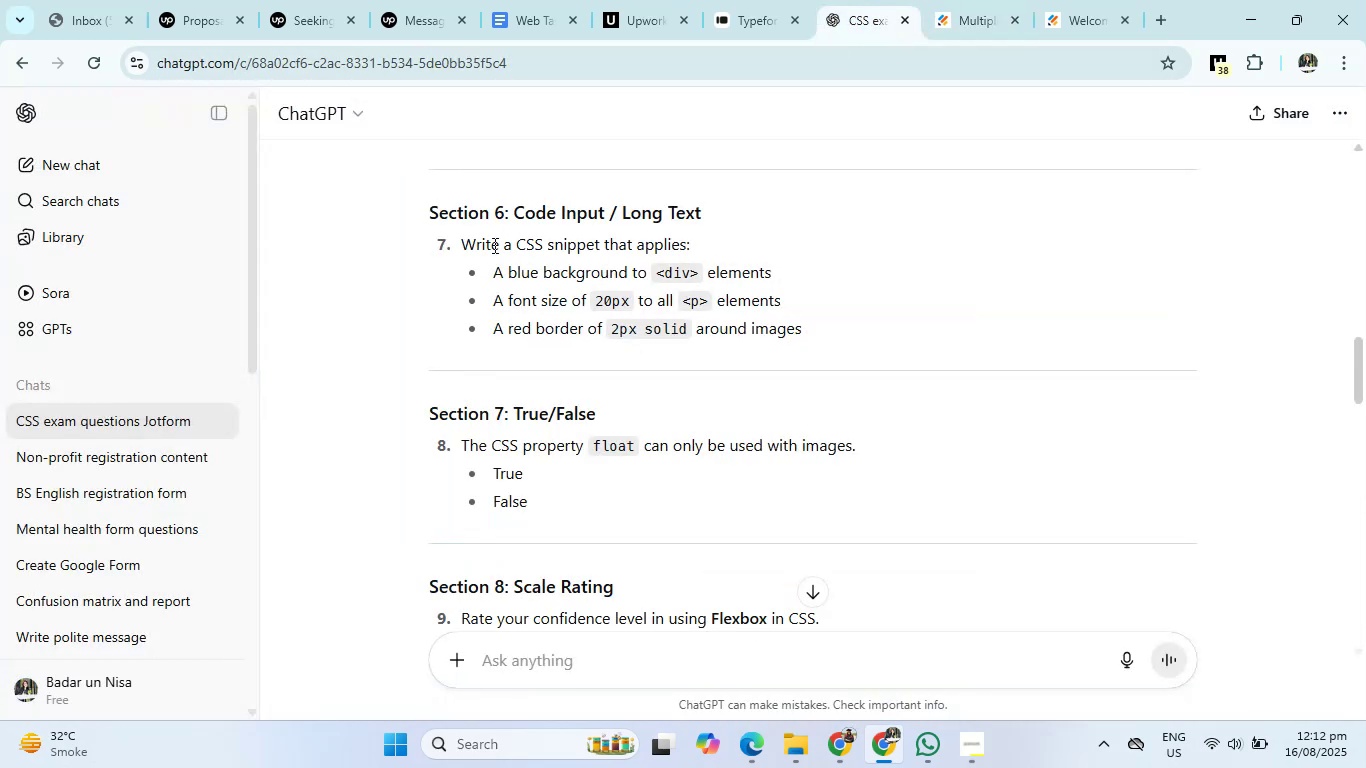 
left_click_drag(start_coordinate=[494, 270], to_coordinate=[811, 331])
 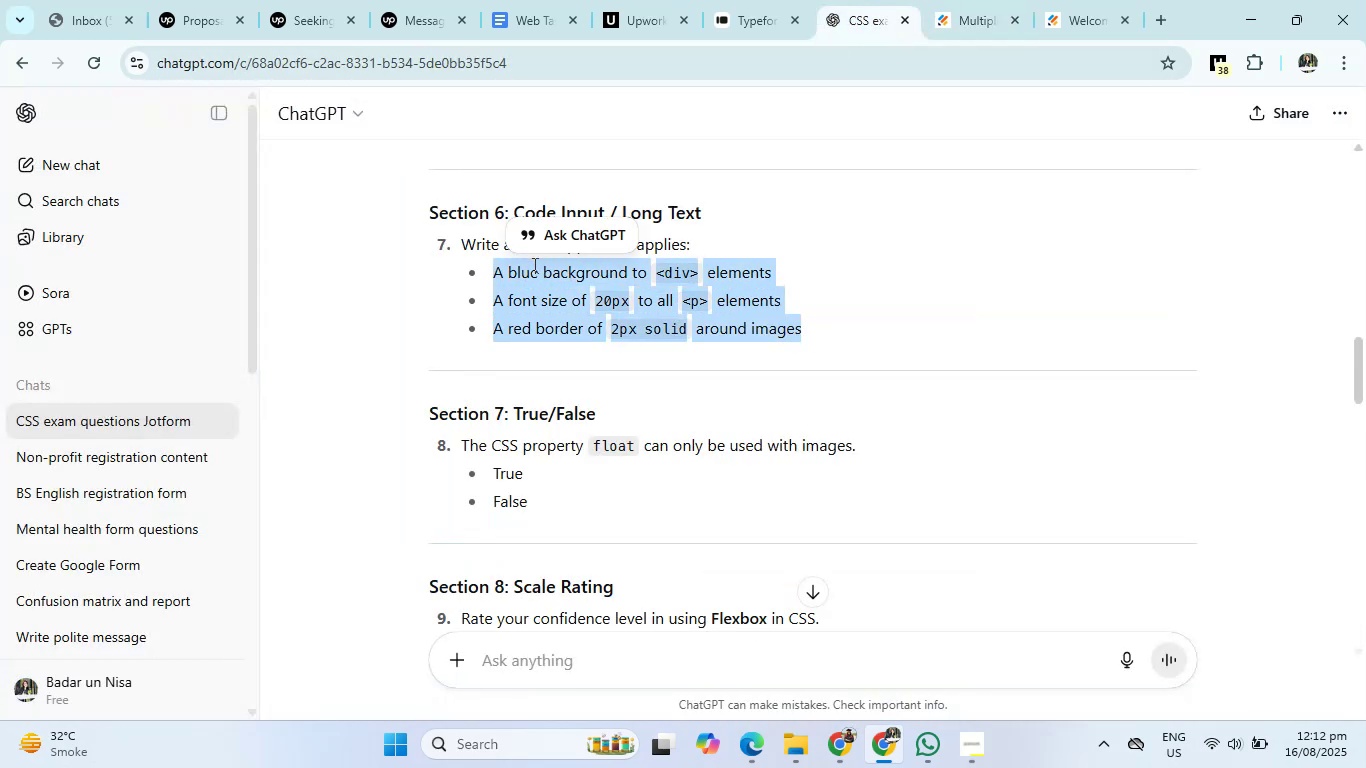 
left_click([578, 297])
 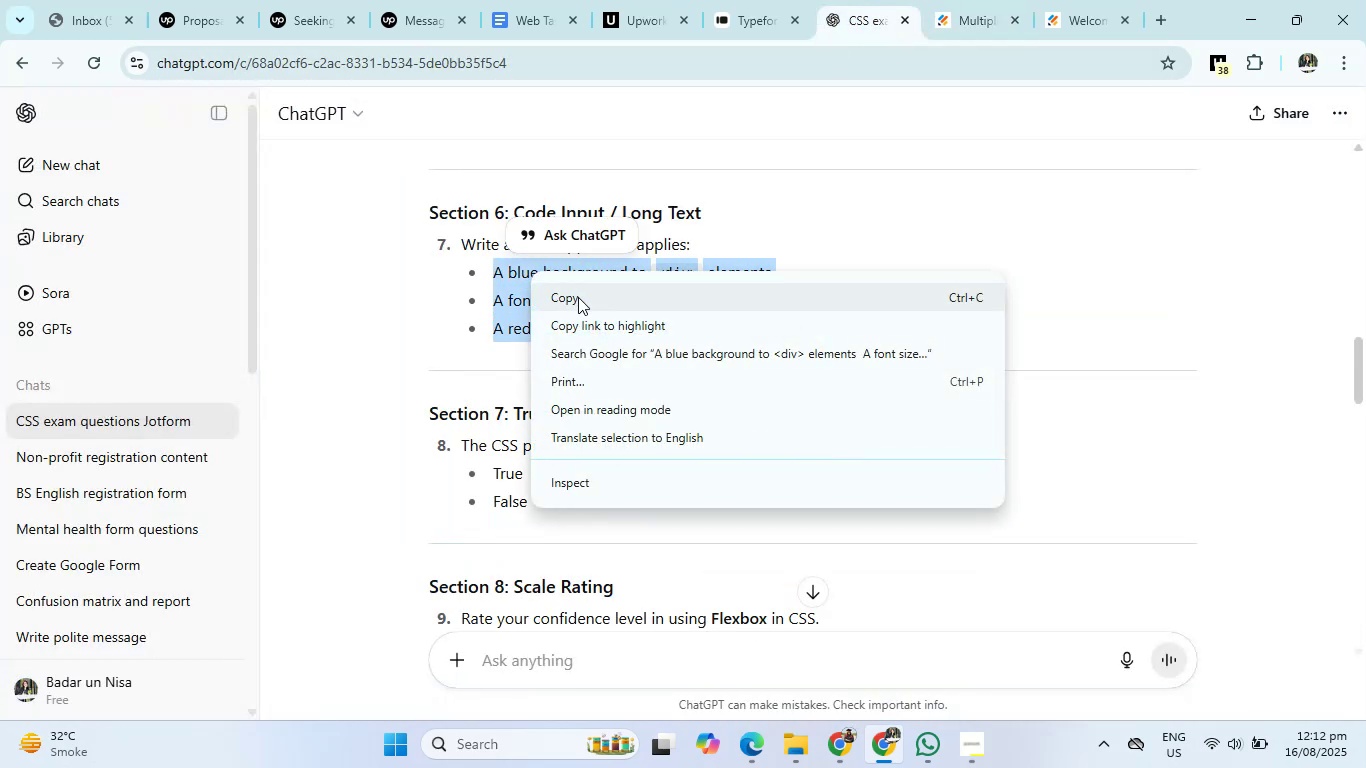 
left_click([1000, 0])
 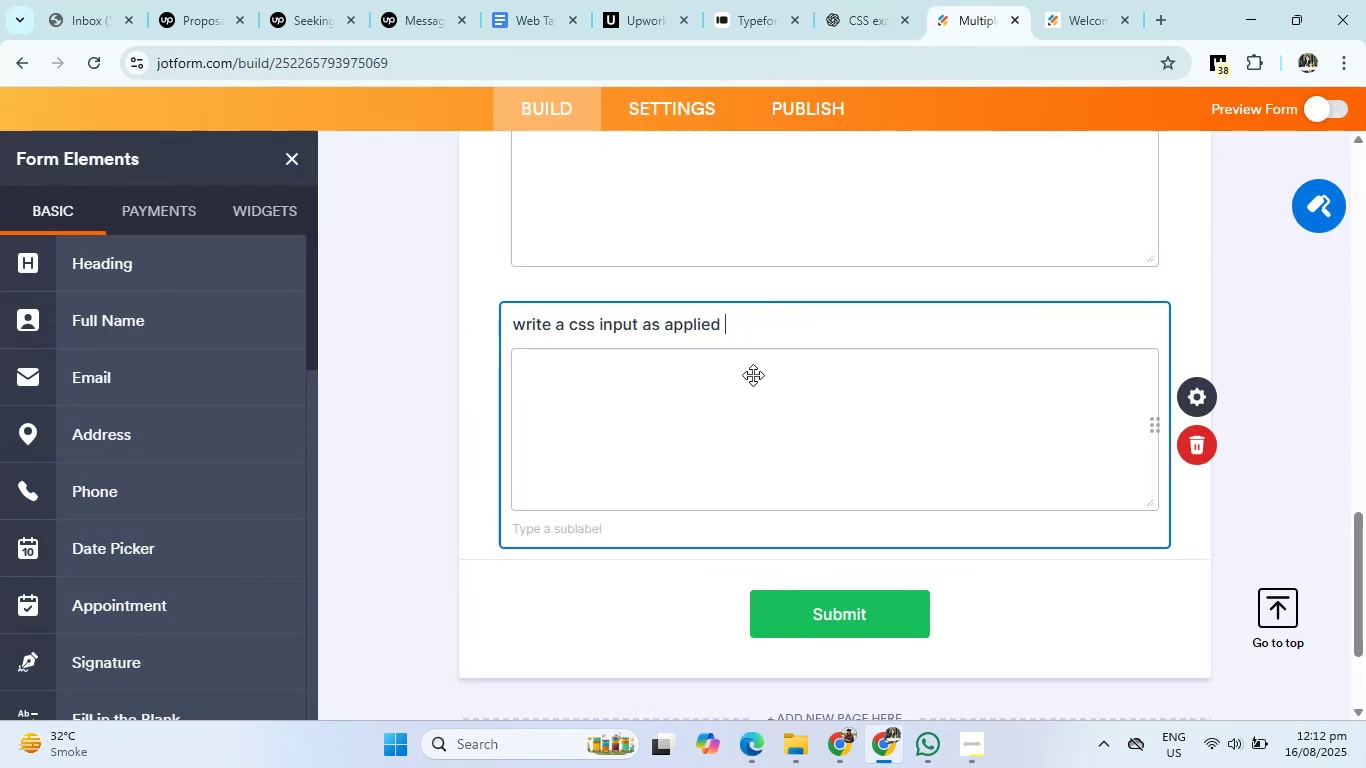 
left_click([729, 324])
 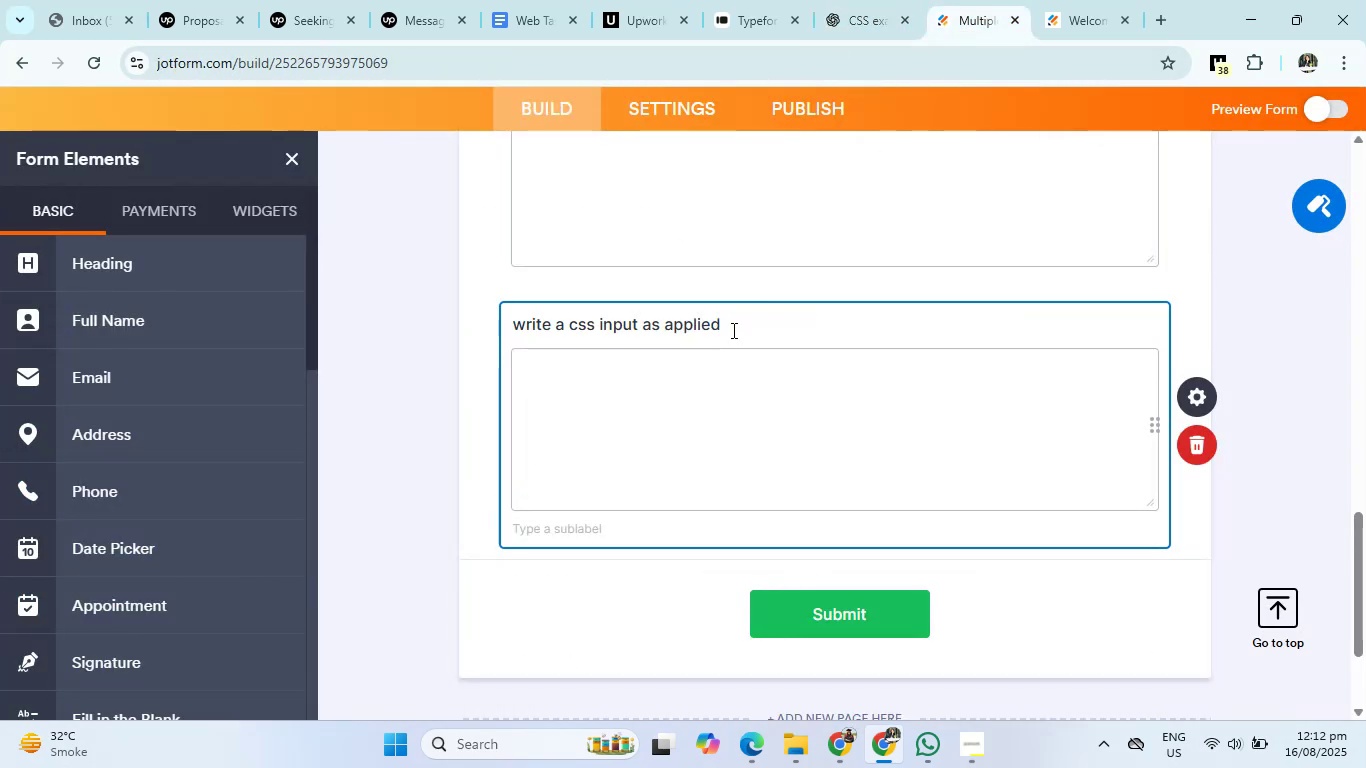 
right_click([729, 324])
 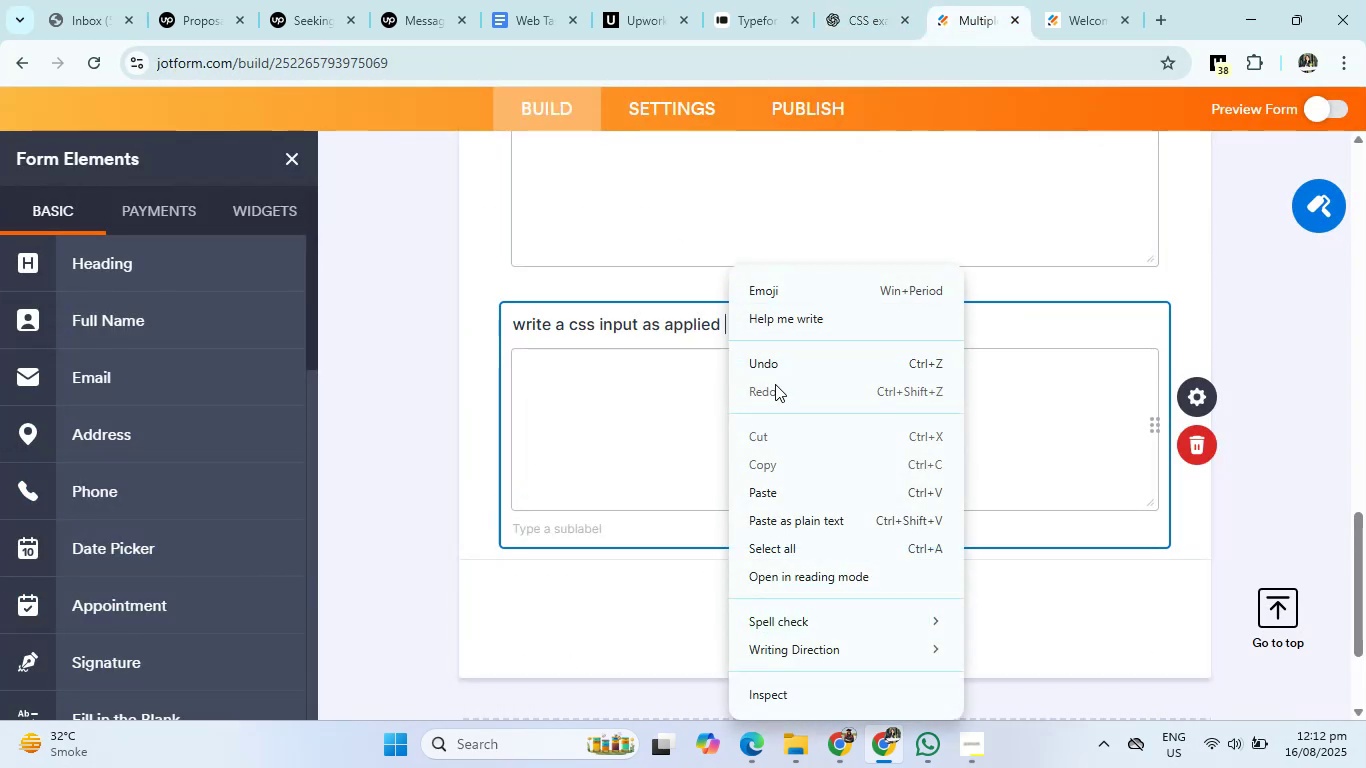 
left_click([770, 487])
 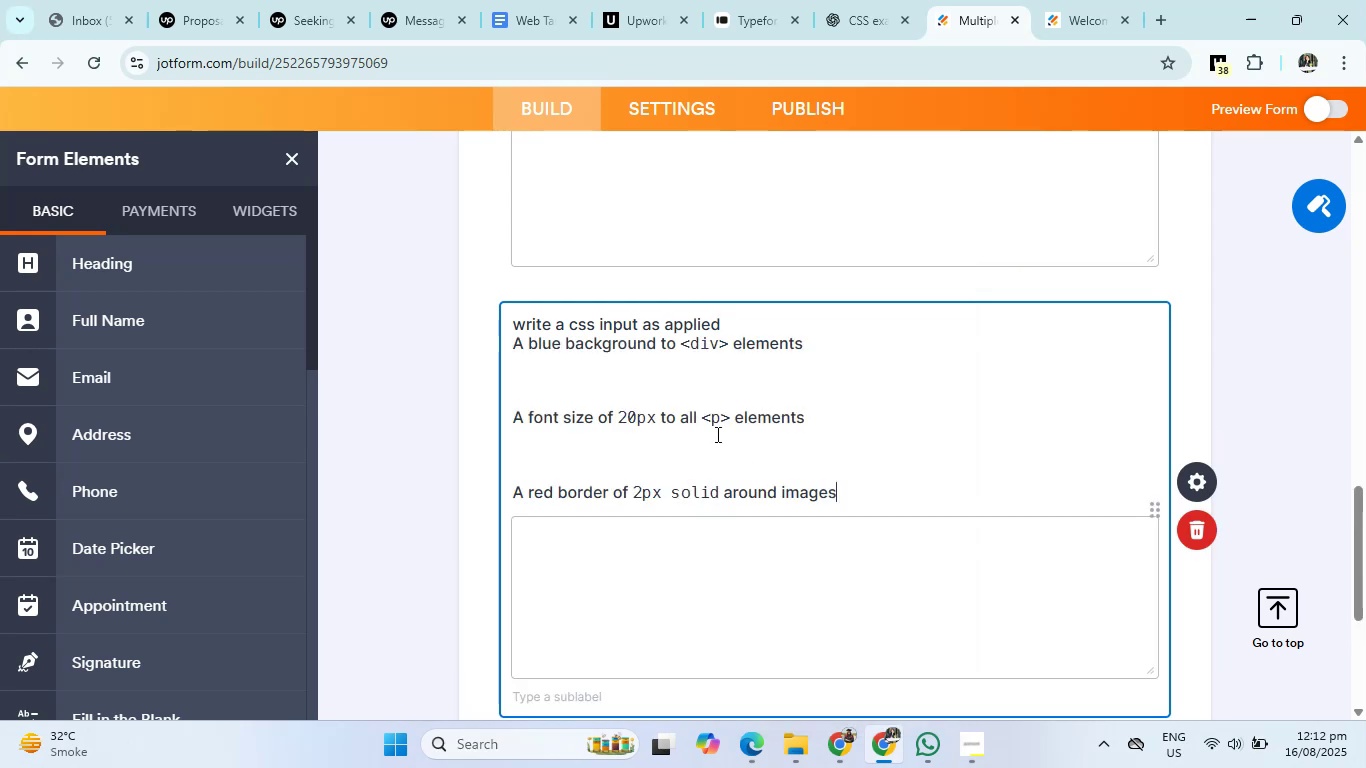 
left_click([719, 319])
 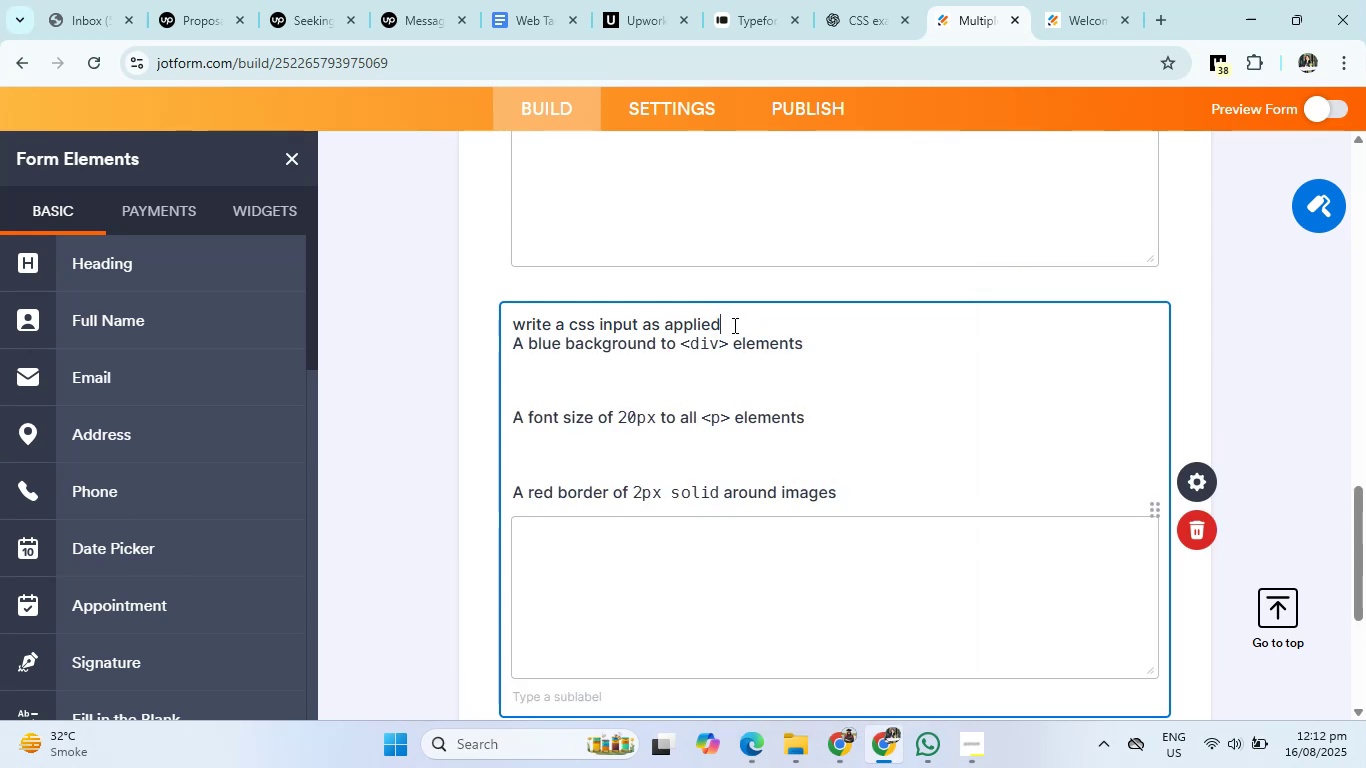 
key(Enter)
 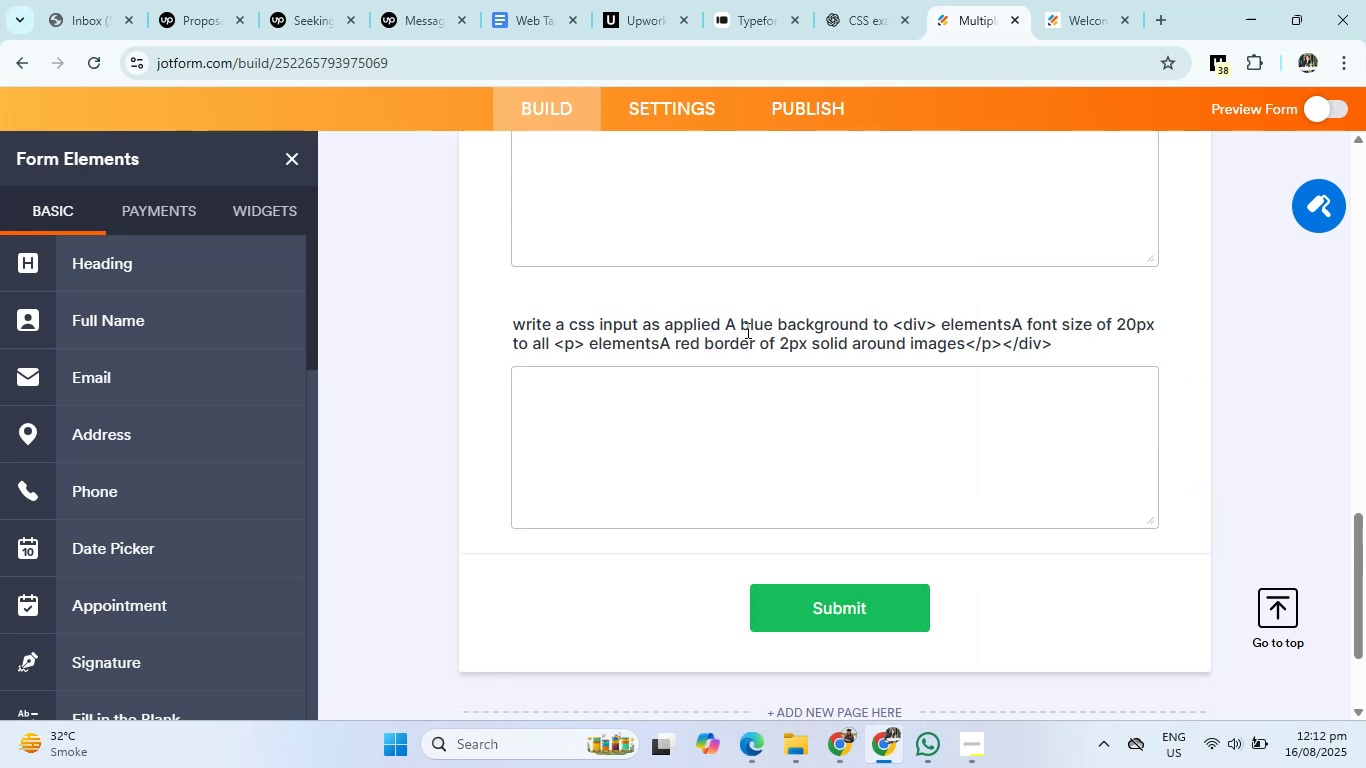 
key(Control+Z)
 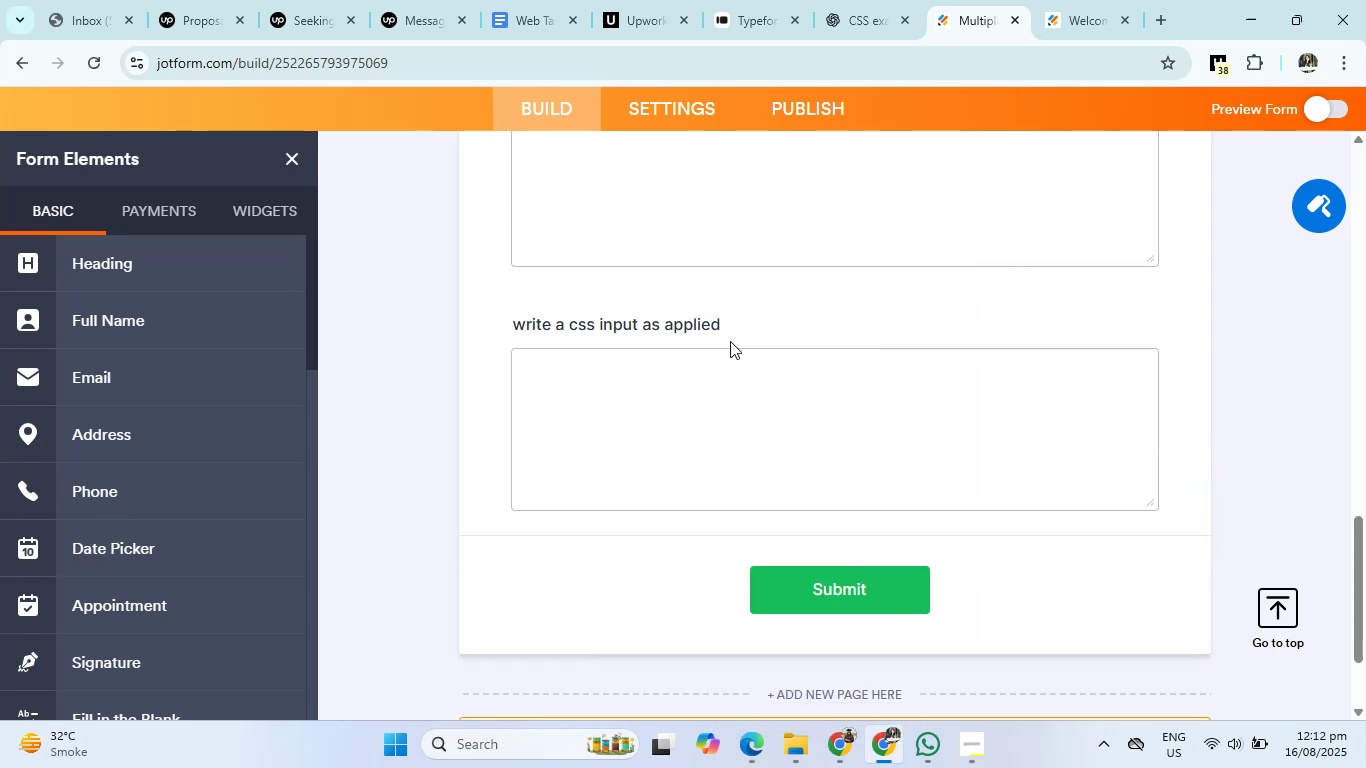 
left_click([722, 326])
 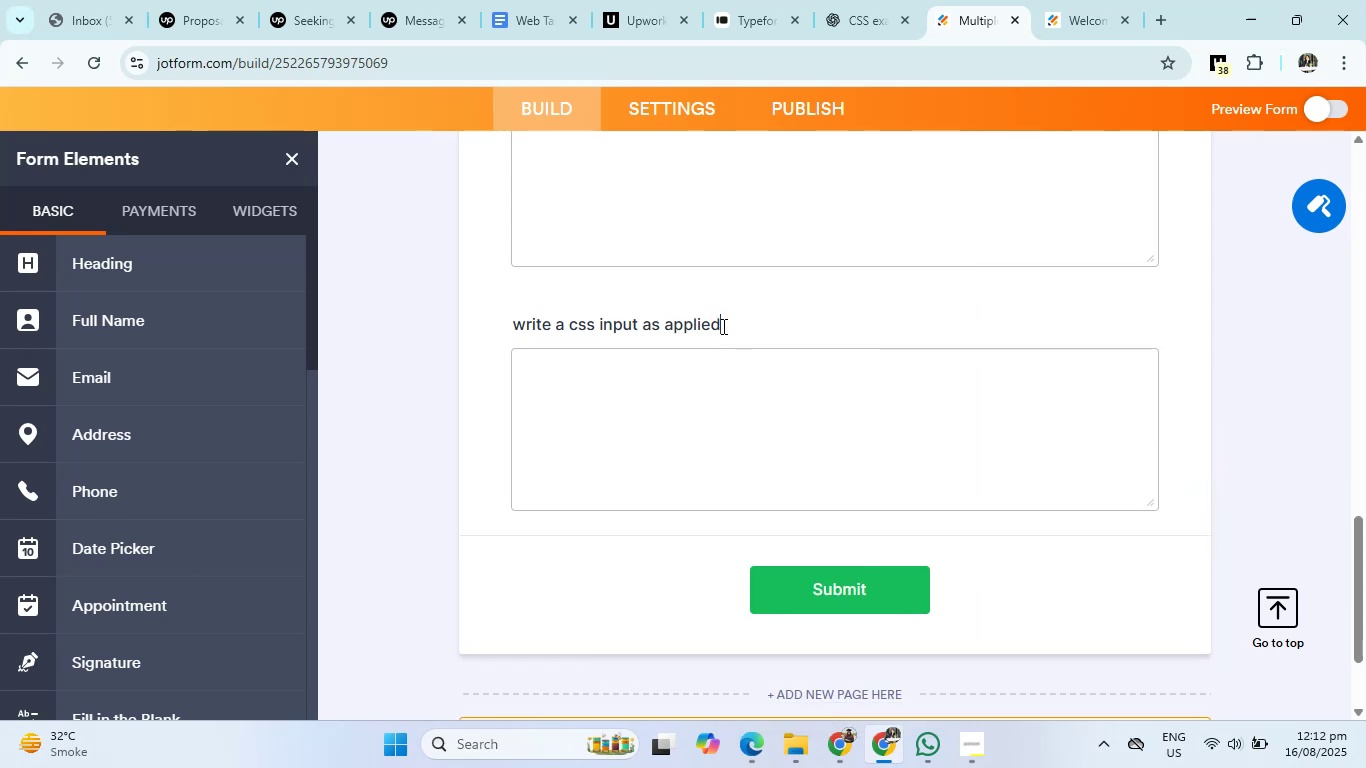 
key(Space)
 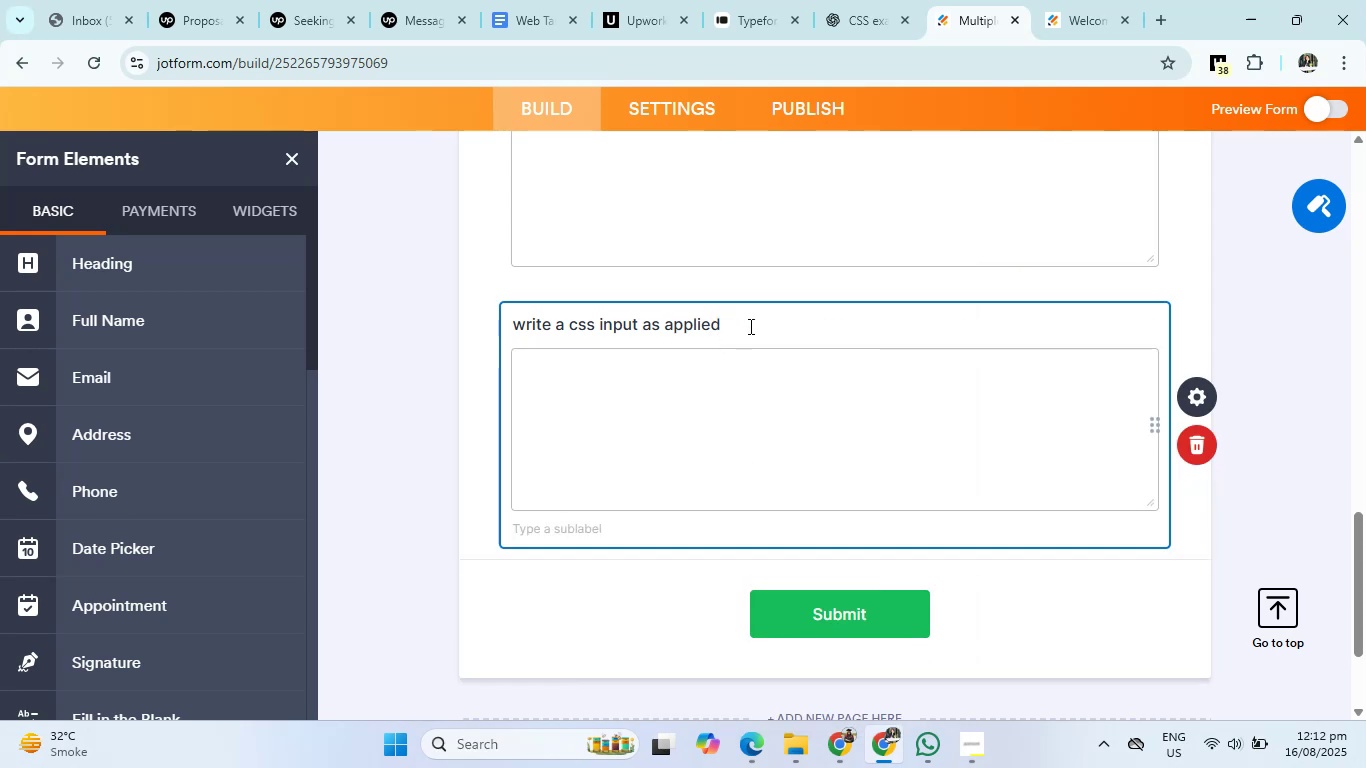 
key(Control+V)
 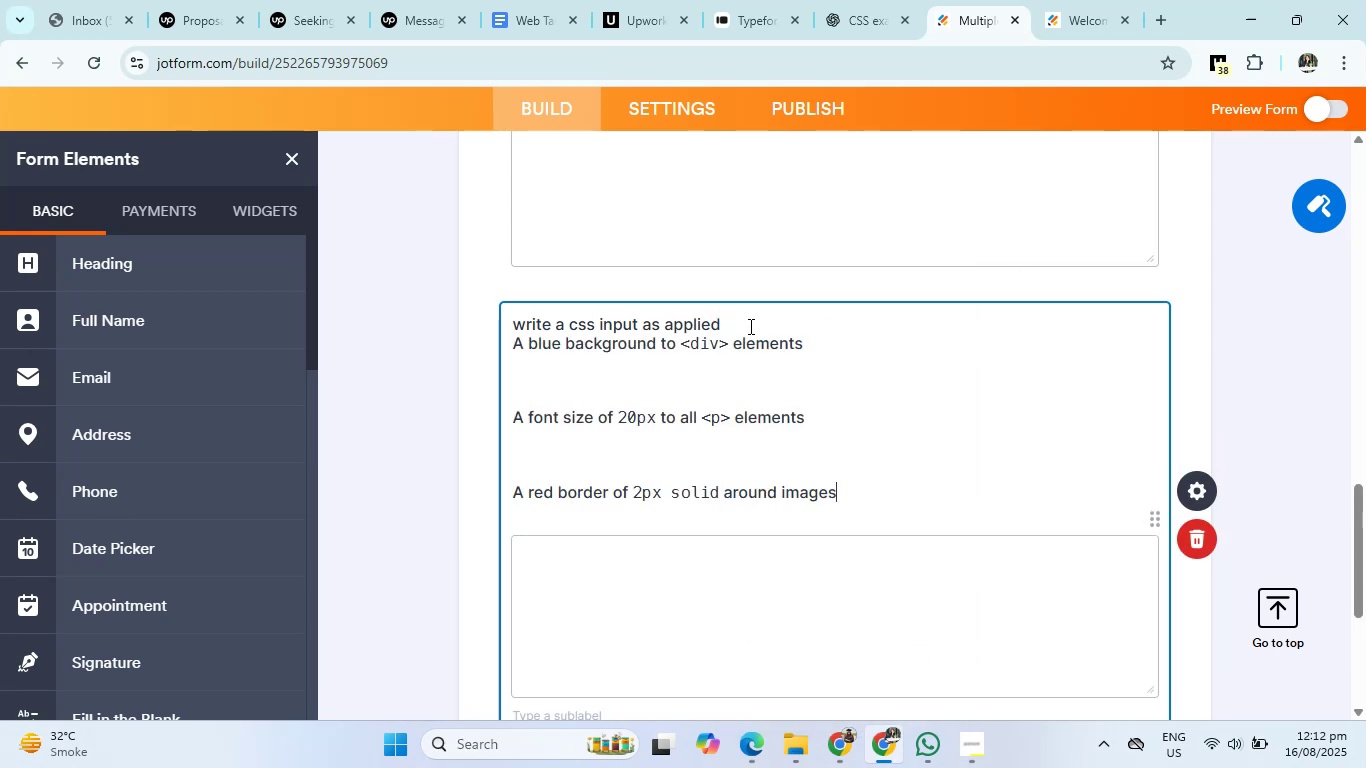 
left_click([611, 379])
 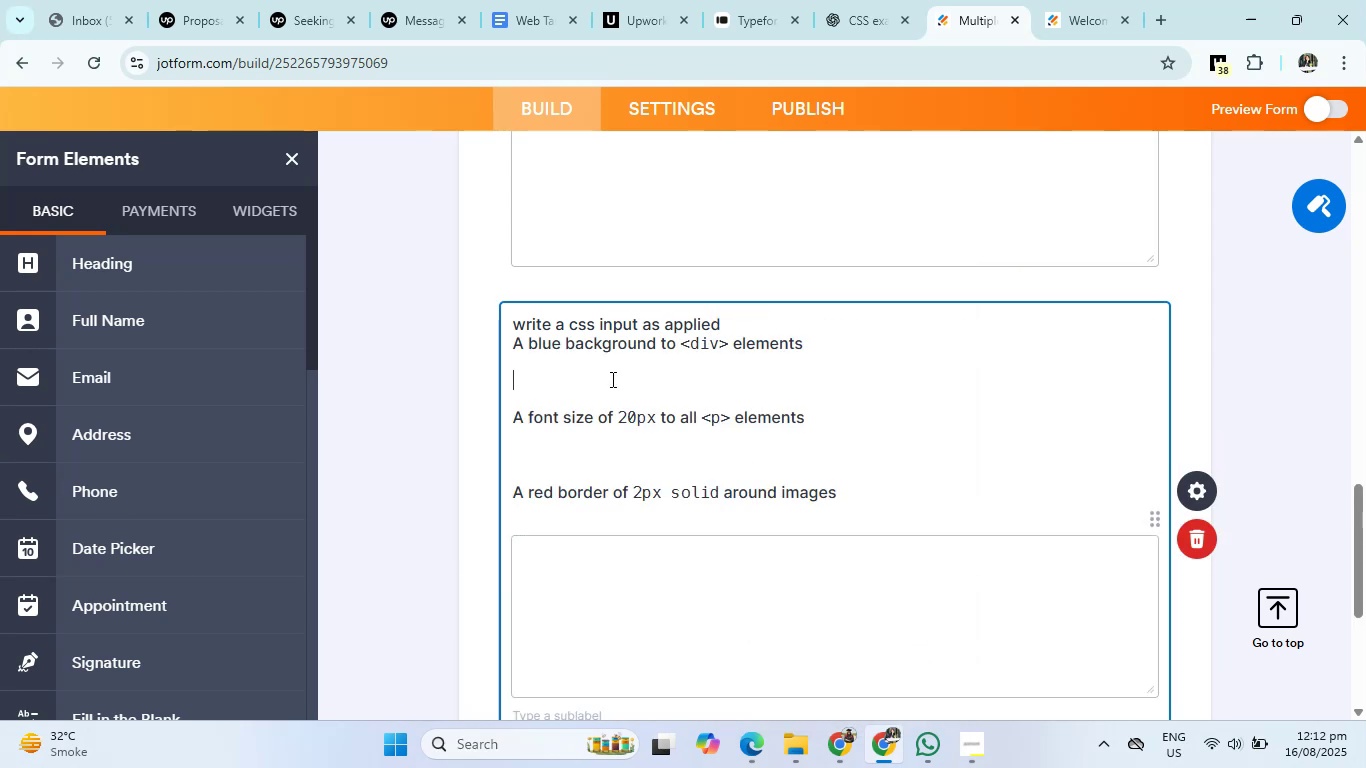 
key(Backspace)
 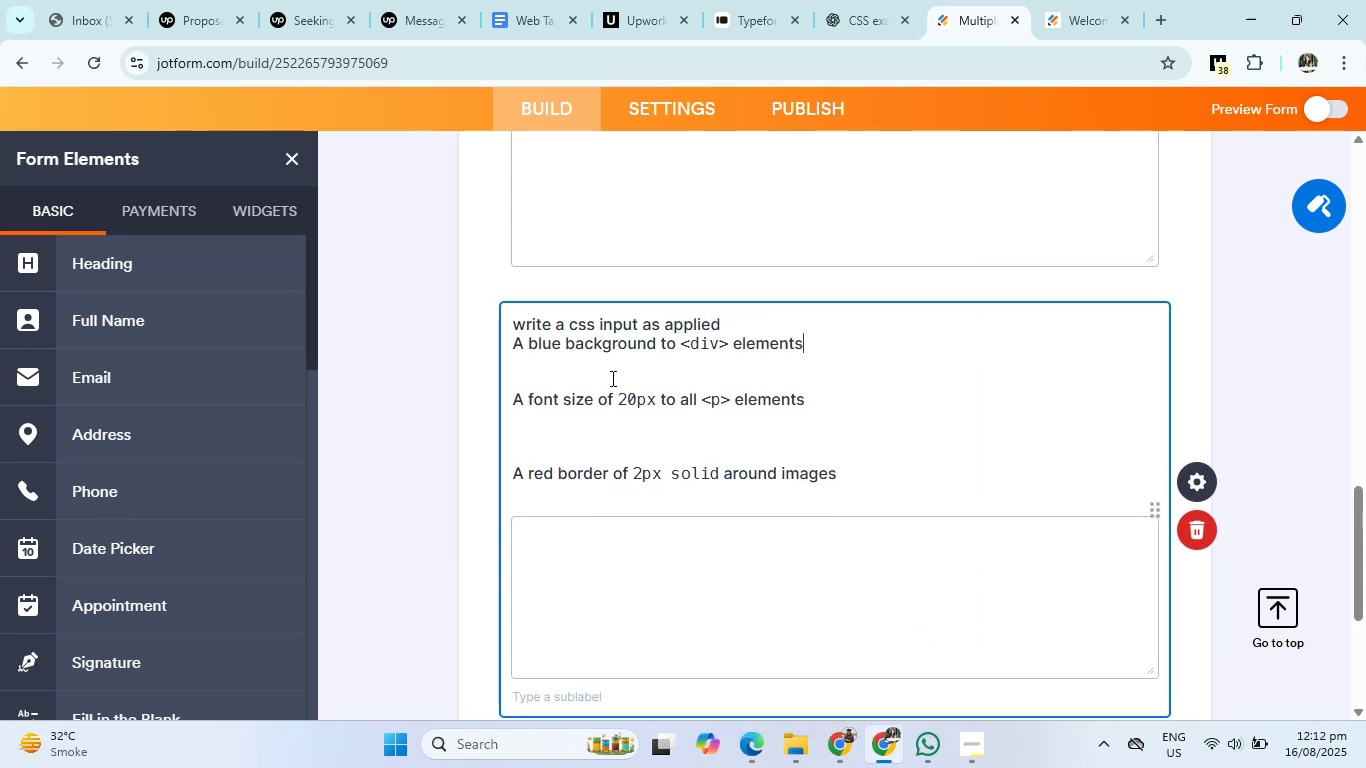 
left_click([581, 362])
 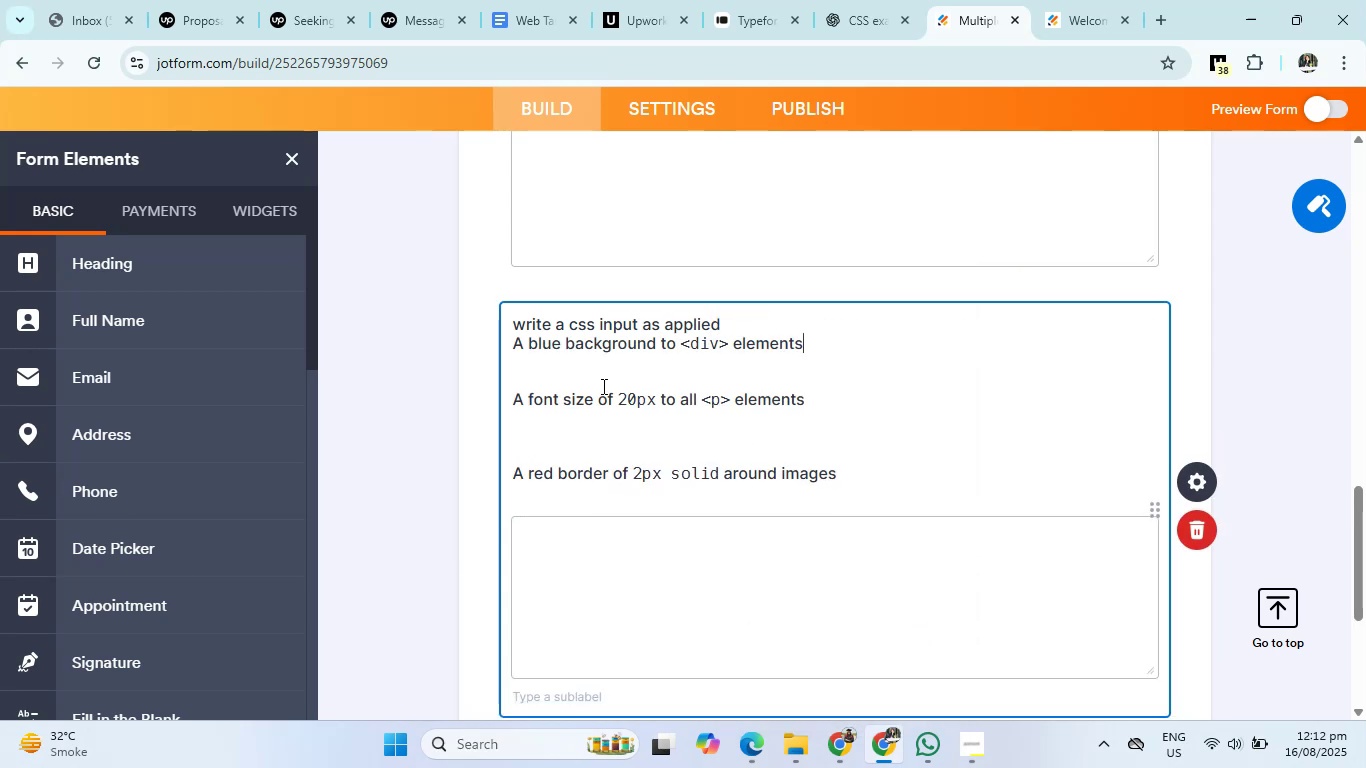 
key(Backspace)
 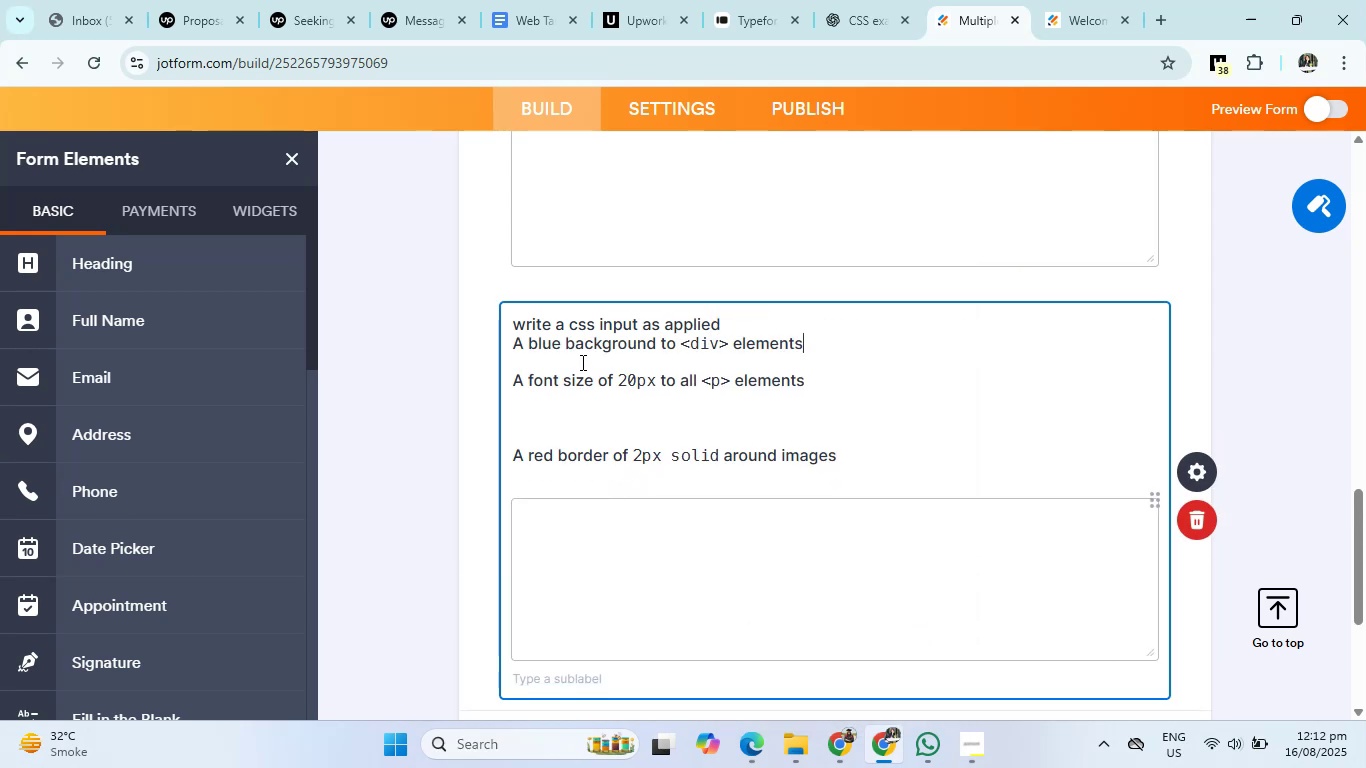 
left_click([576, 415])
 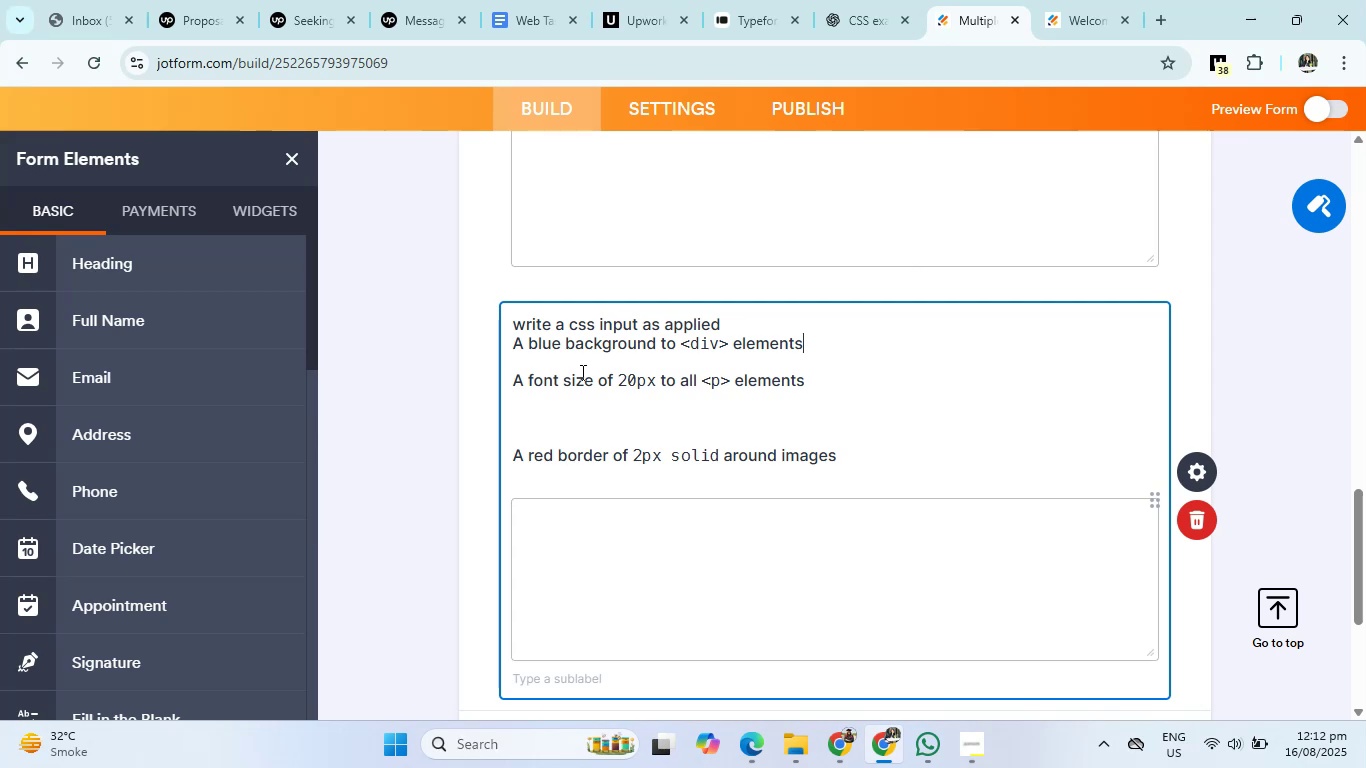 
key(Backspace)
 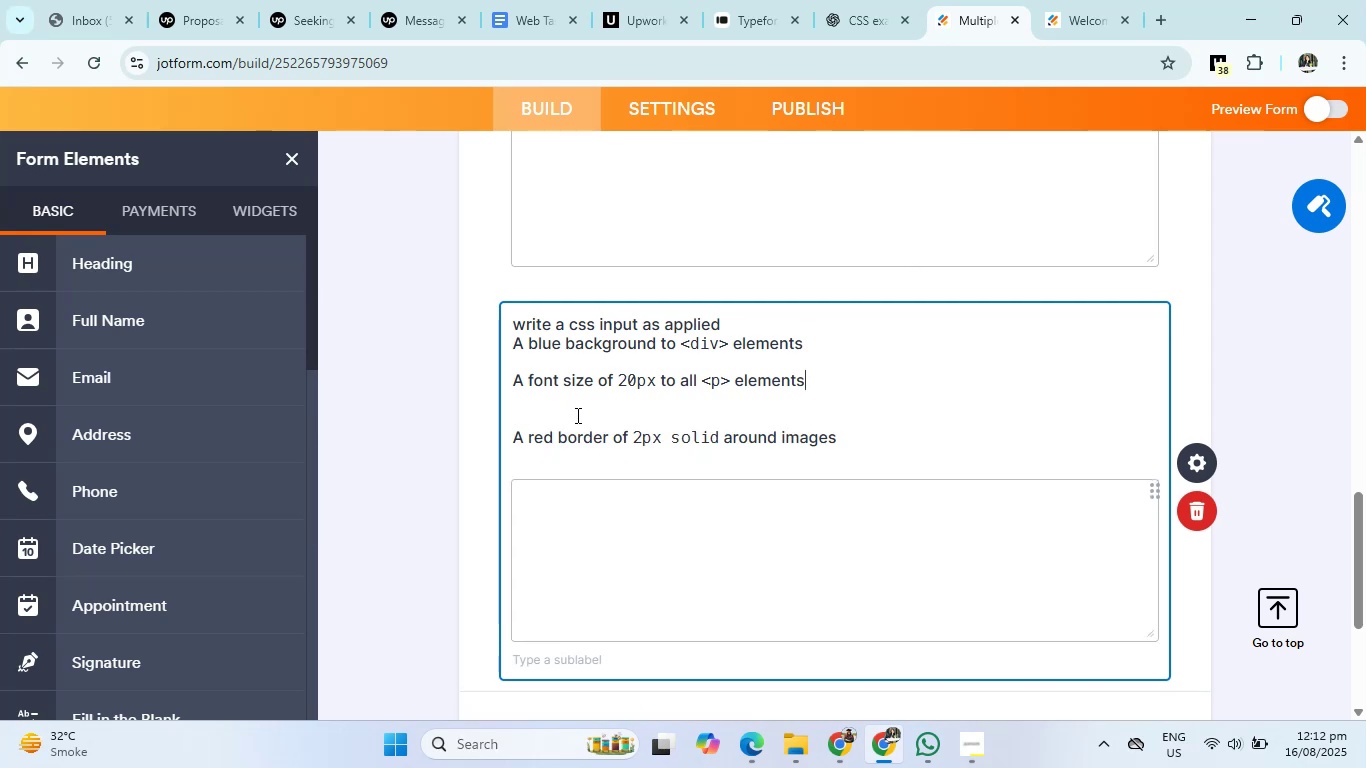 
left_click([551, 361])
 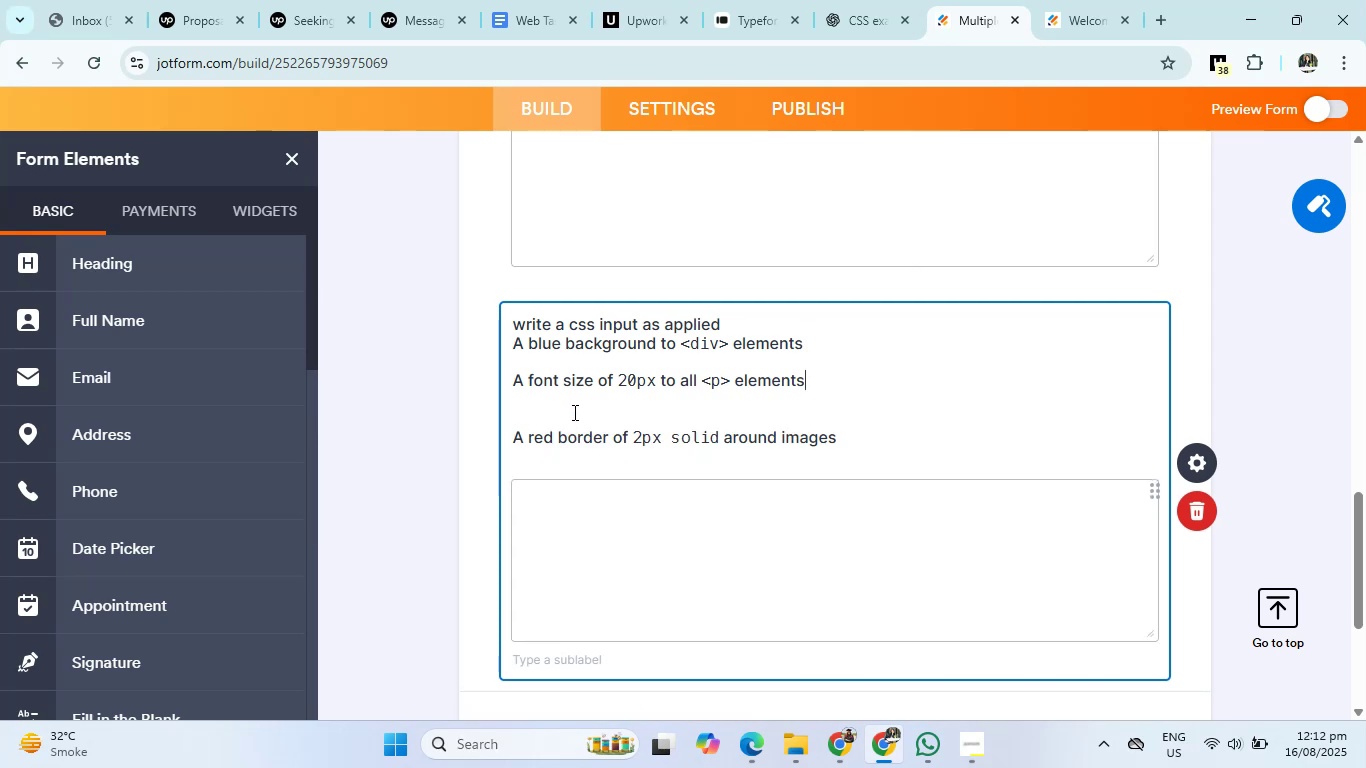 
key(Backspace)
 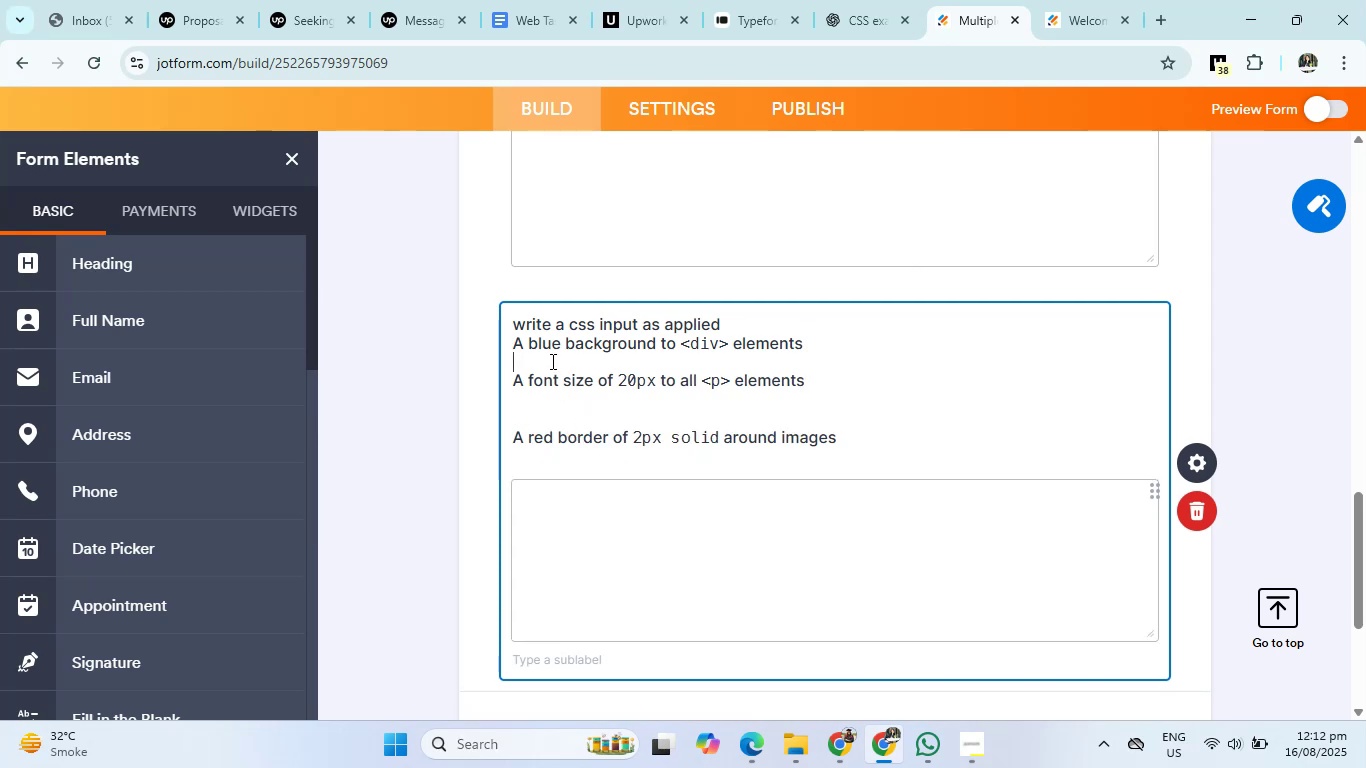 
left_click([542, 387])
 